 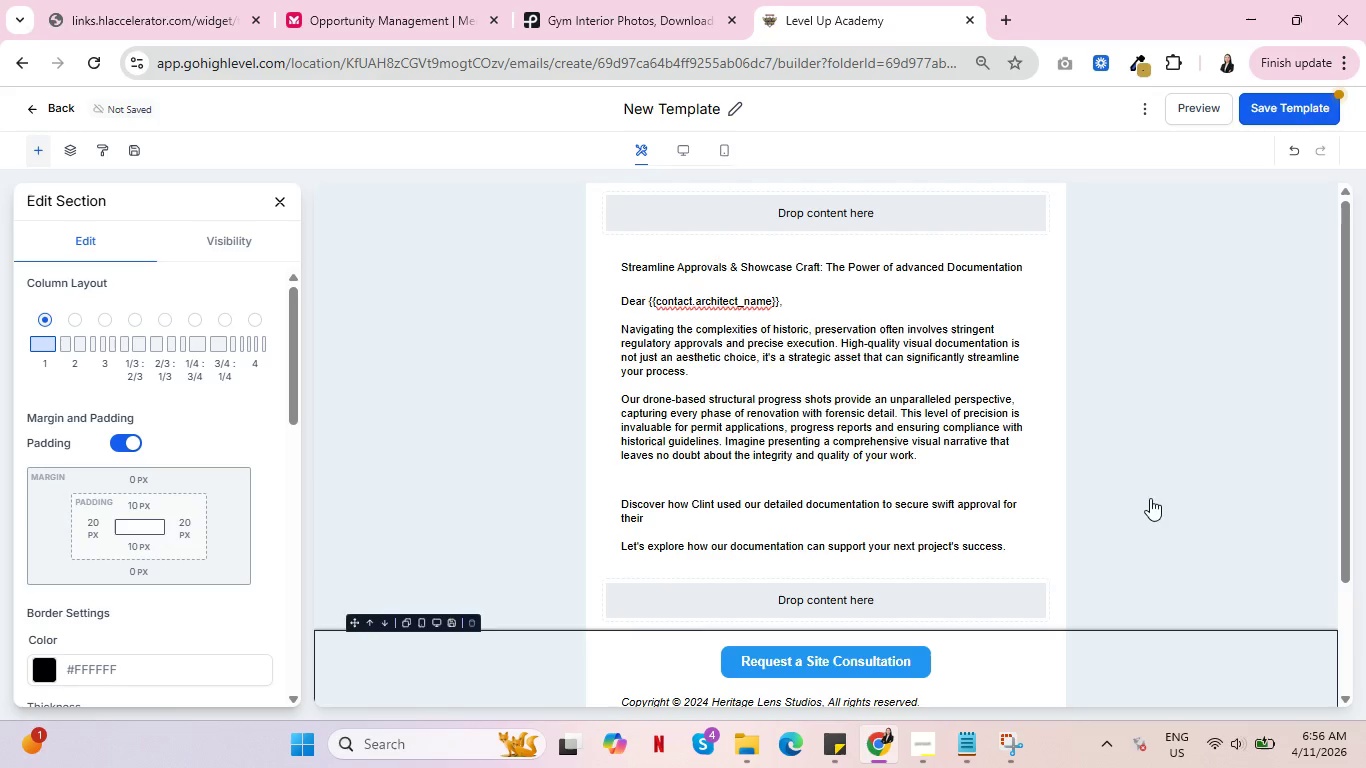 
scroll: coordinate [534, 608], scroll_direction: down, amount: 2.0
 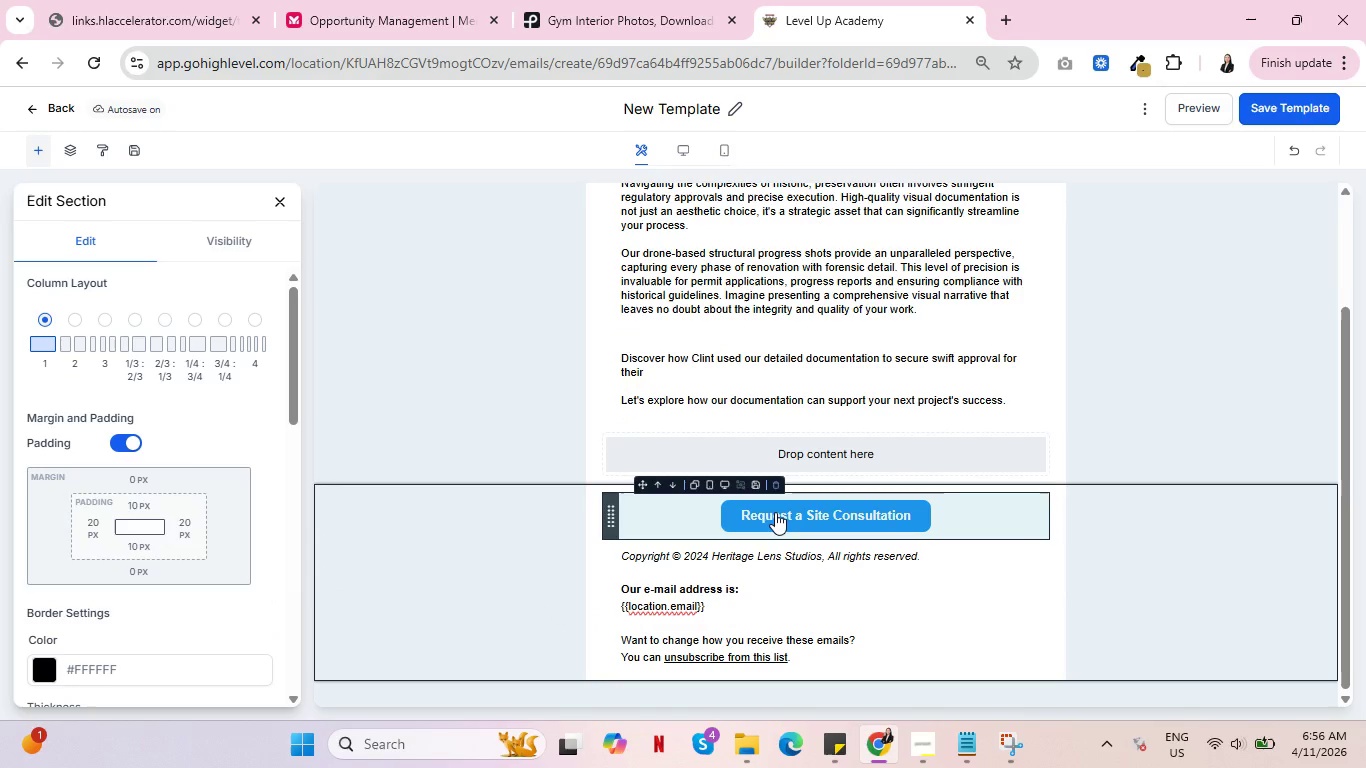 
left_click([776, 482])
 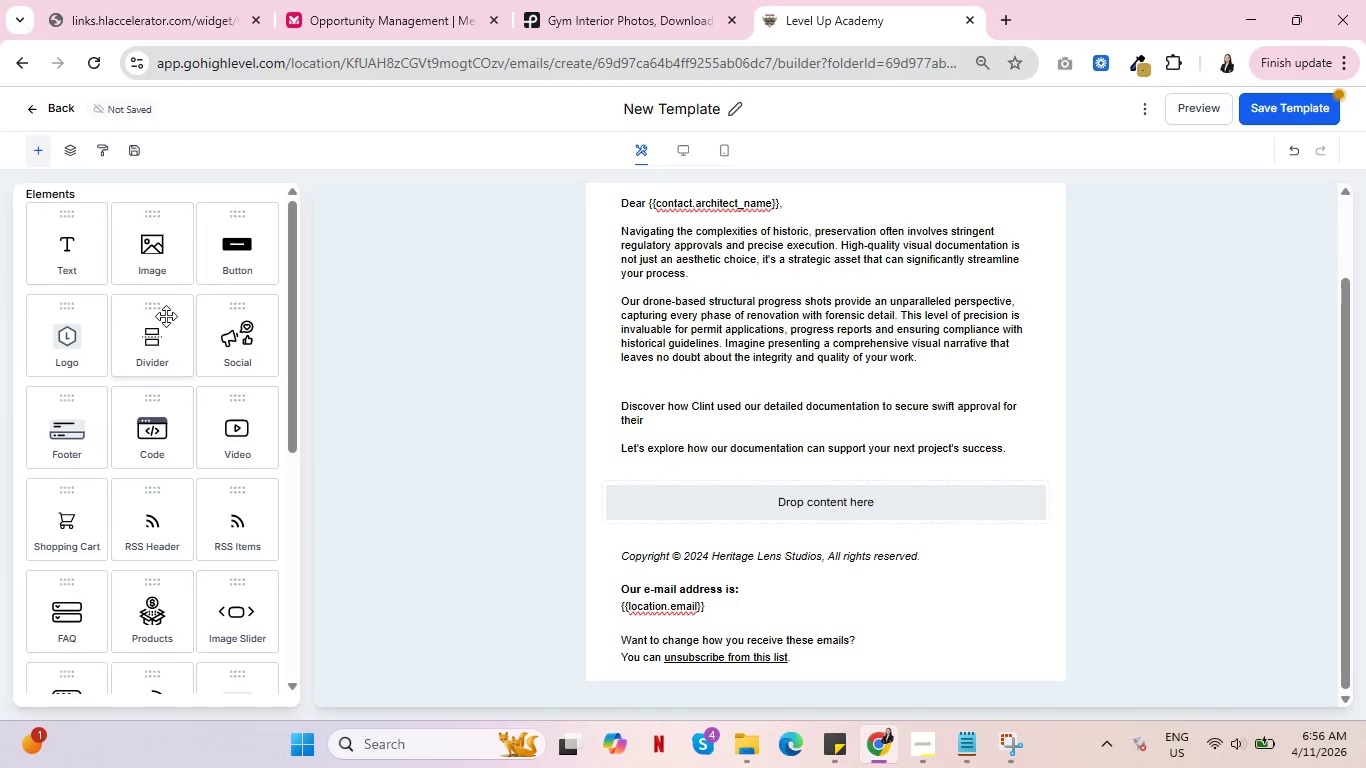 
left_click_drag(start_coordinate=[230, 257], to_coordinate=[767, 515])
 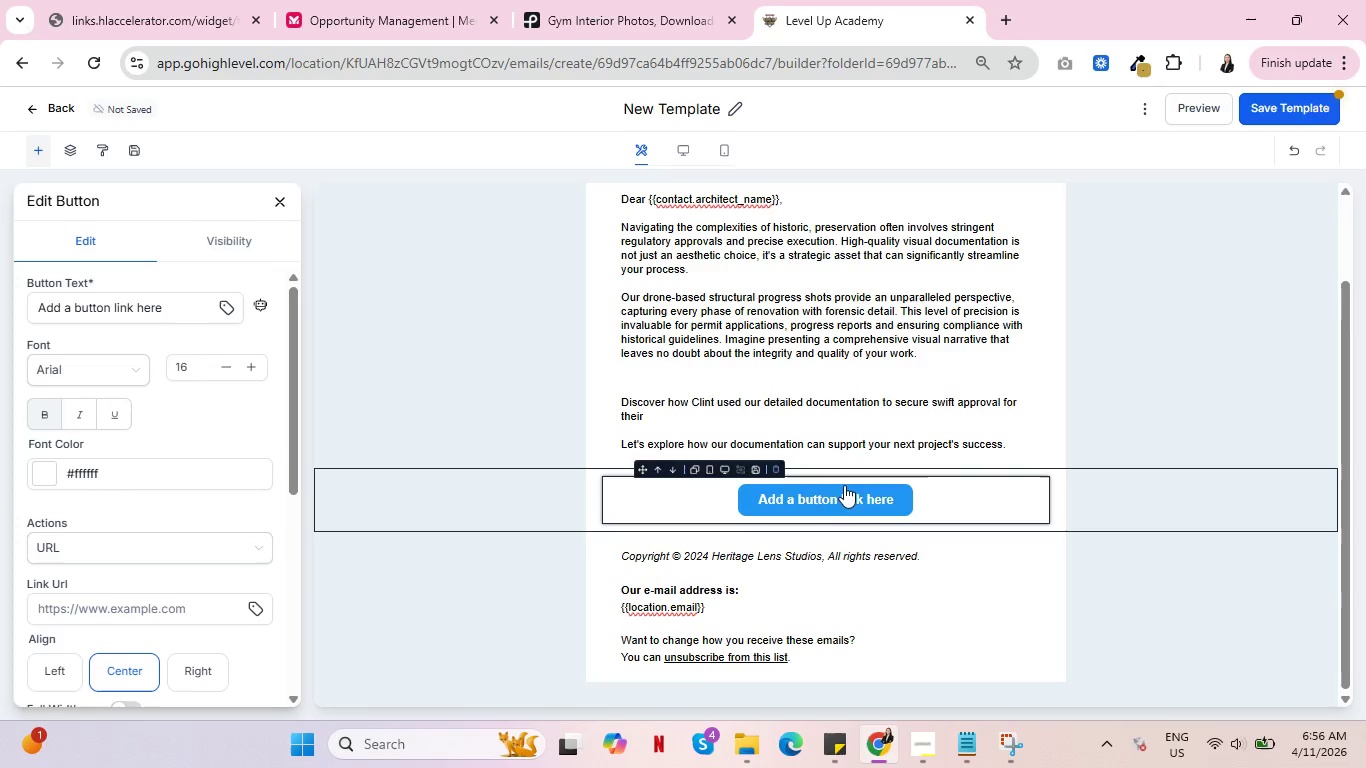 
left_click([830, 496])
 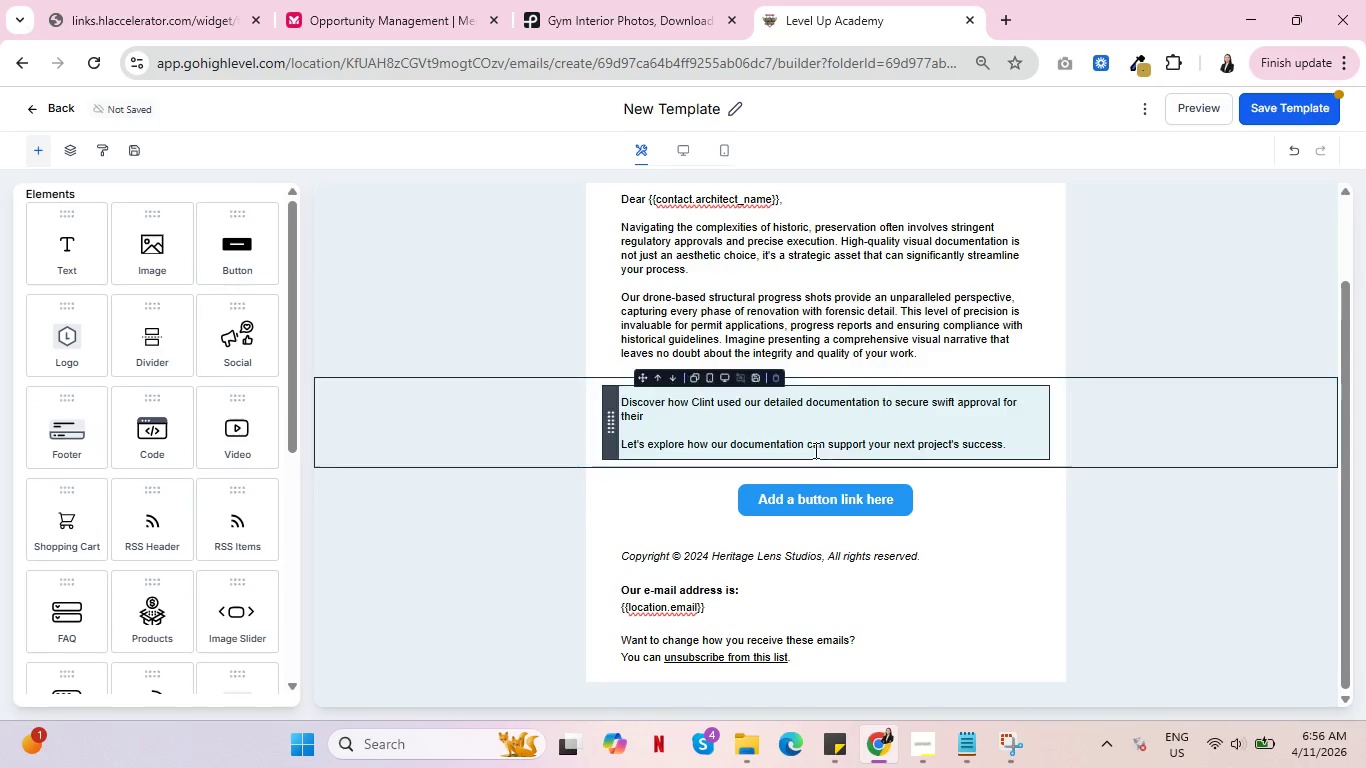 
left_click([809, 497])
 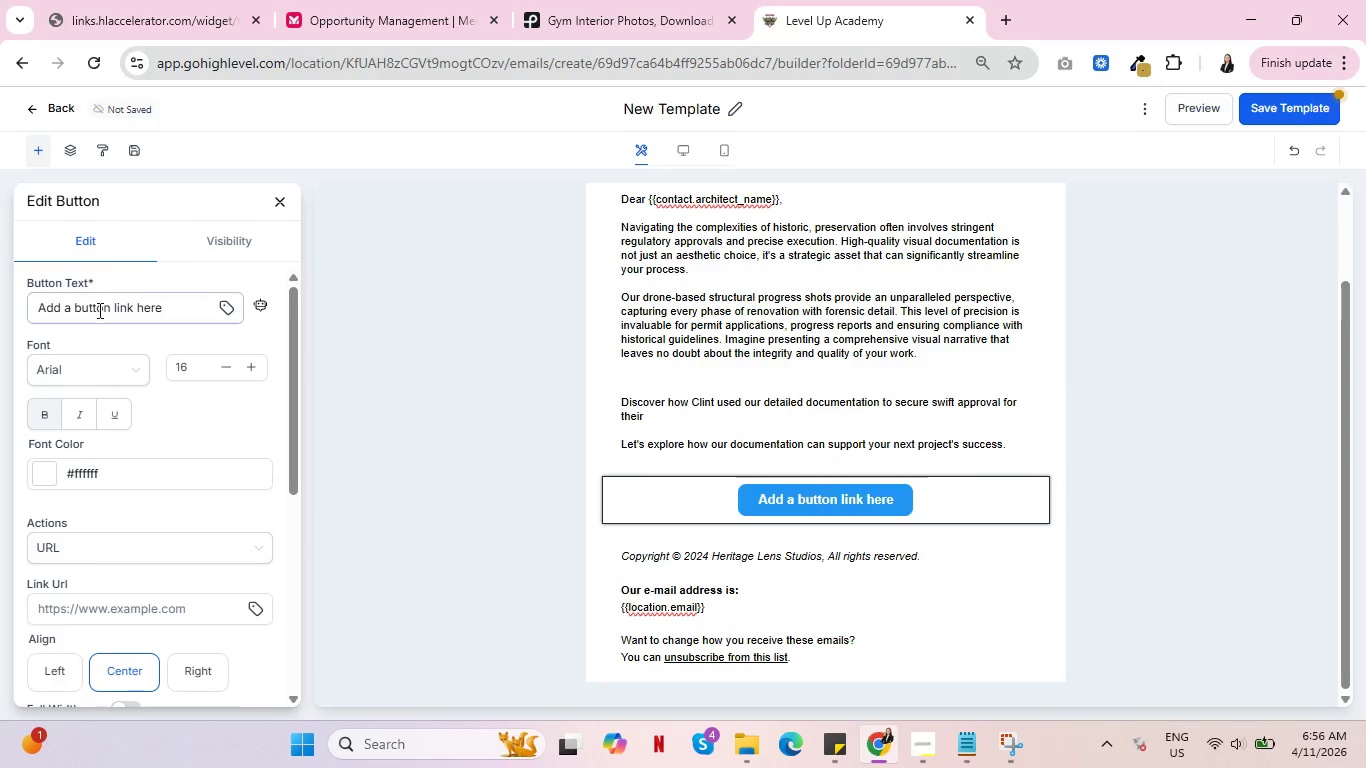 
left_click_drag(start_coordinate=[195, 312], to_coordinate=[0, 312])
 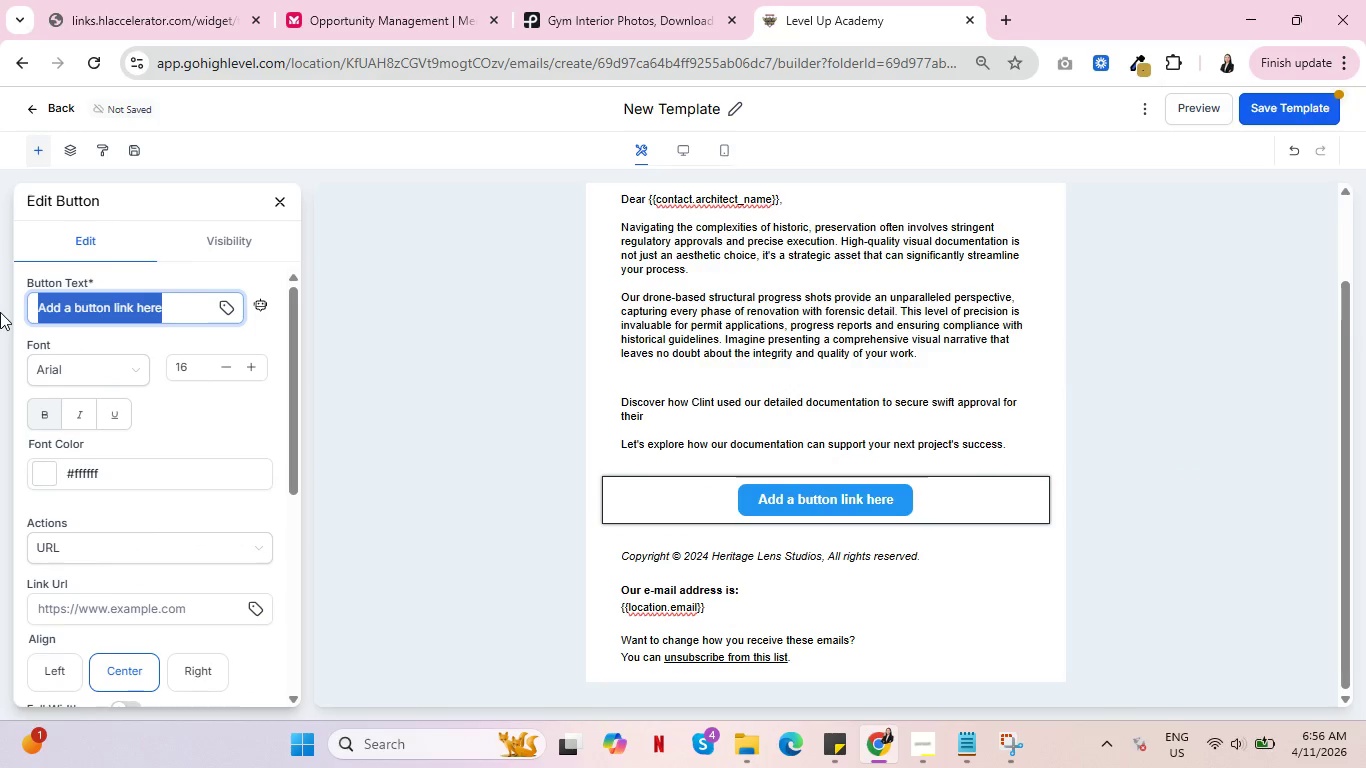 
type(Request Site )
 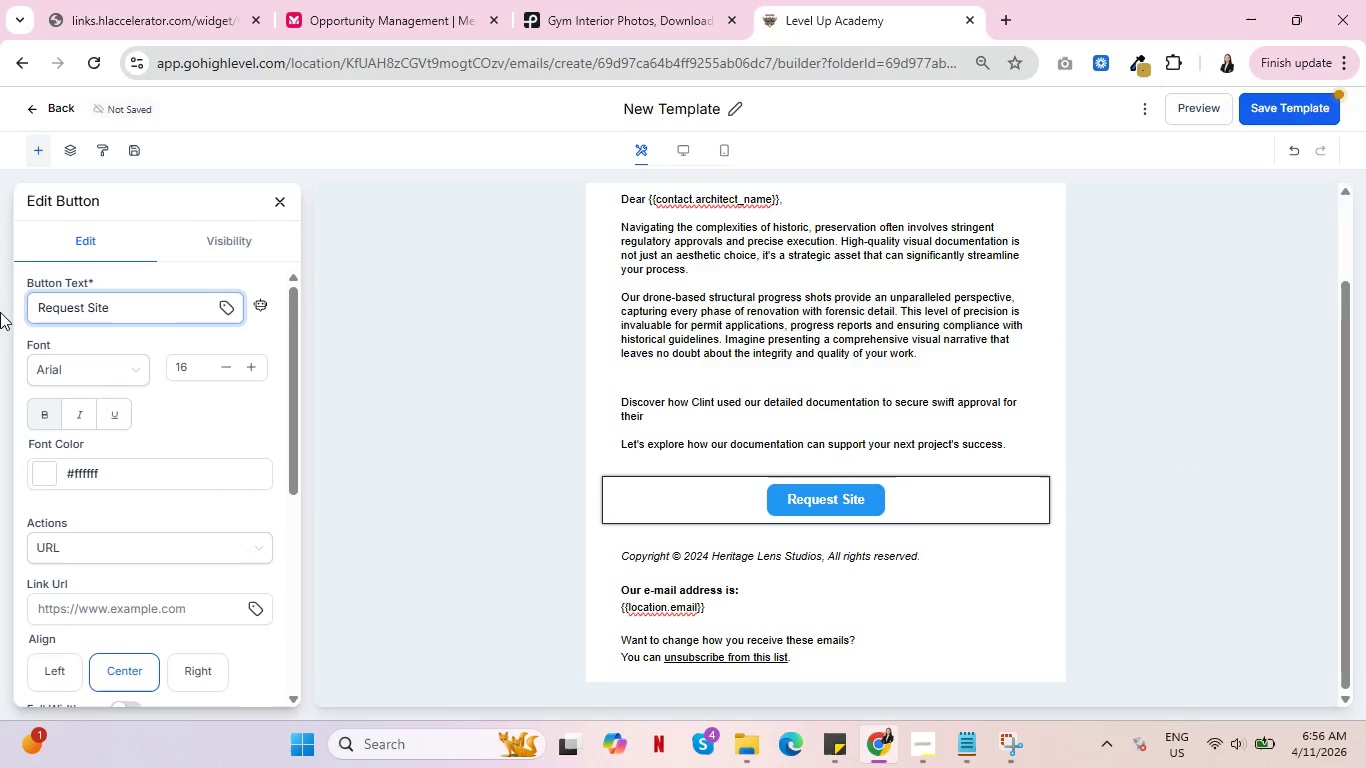 
key(Backspace)
key(Backspace)
key(Backspace)
key(Backspace)
key(Backspace)
type(a Site )
 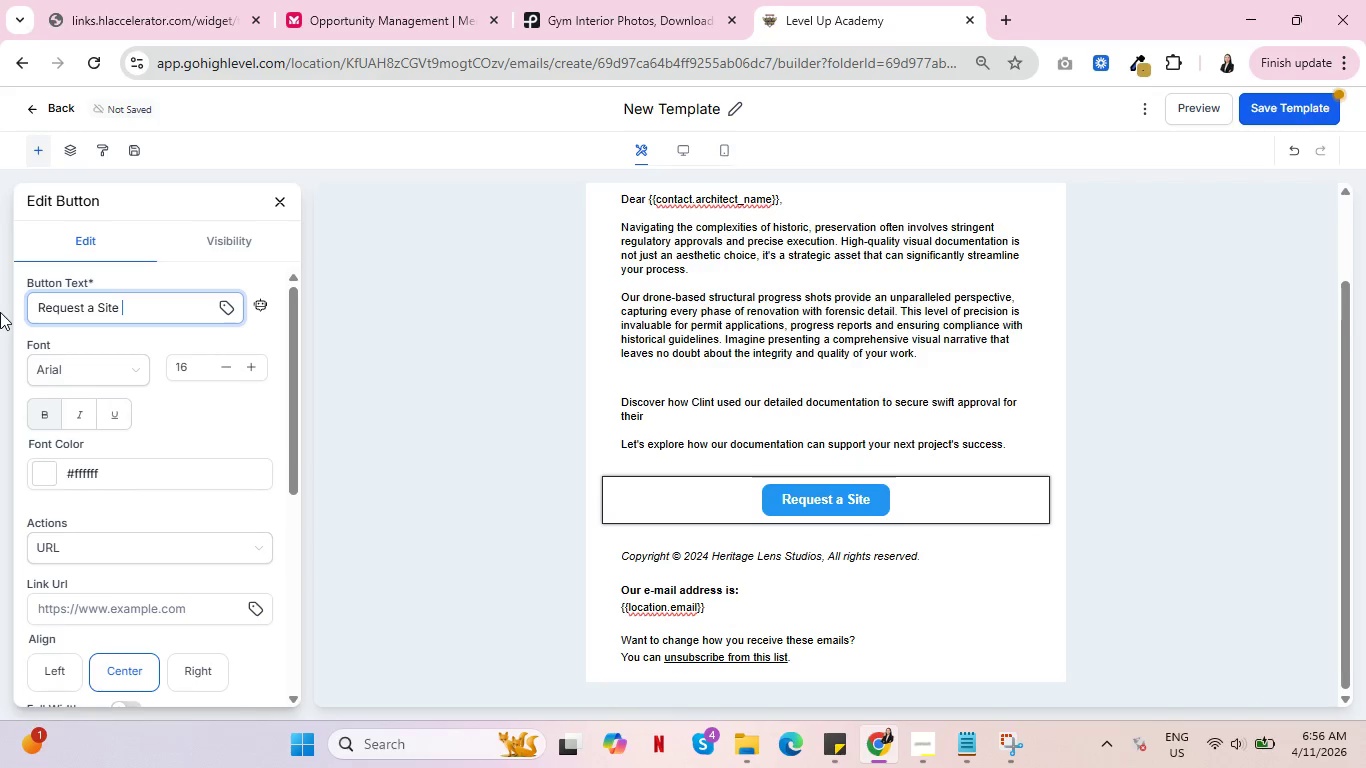 
type(Consultation)
 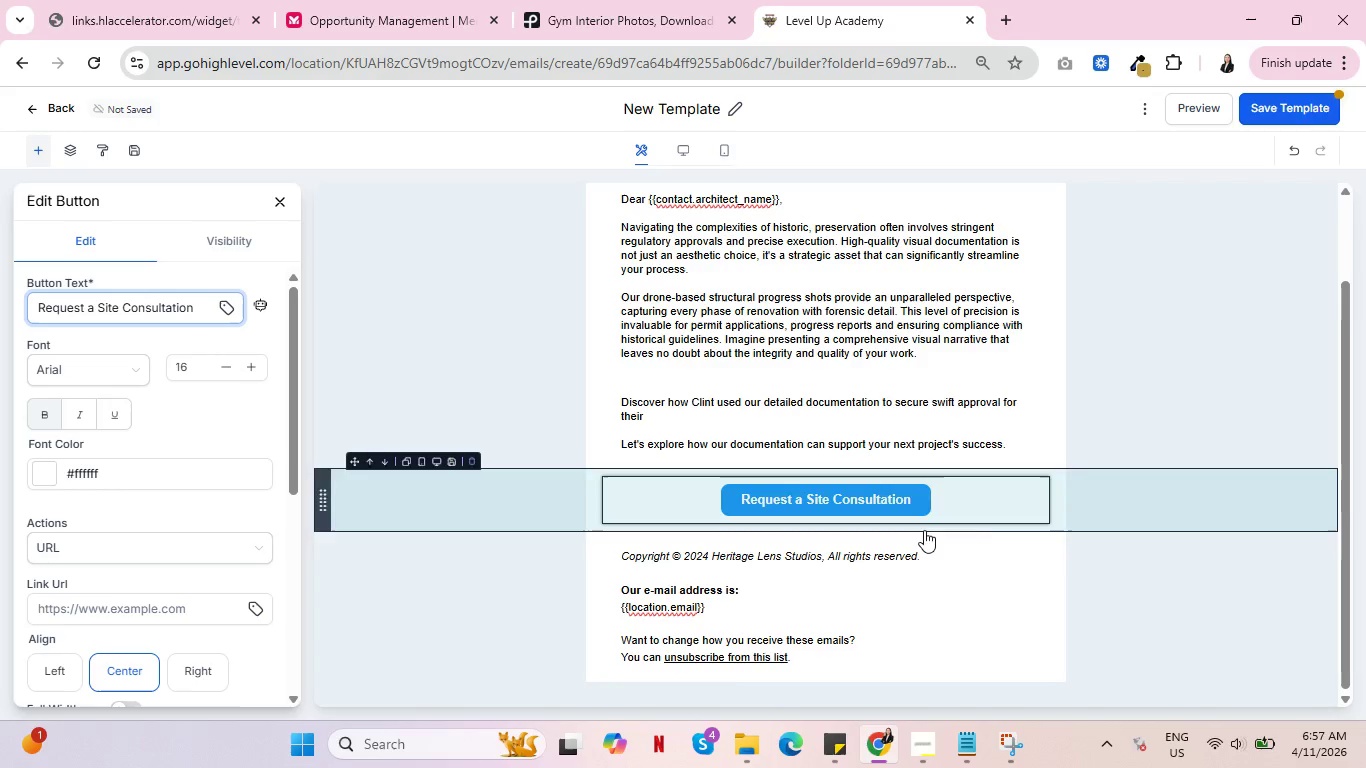 
left_click([1021, 600])
 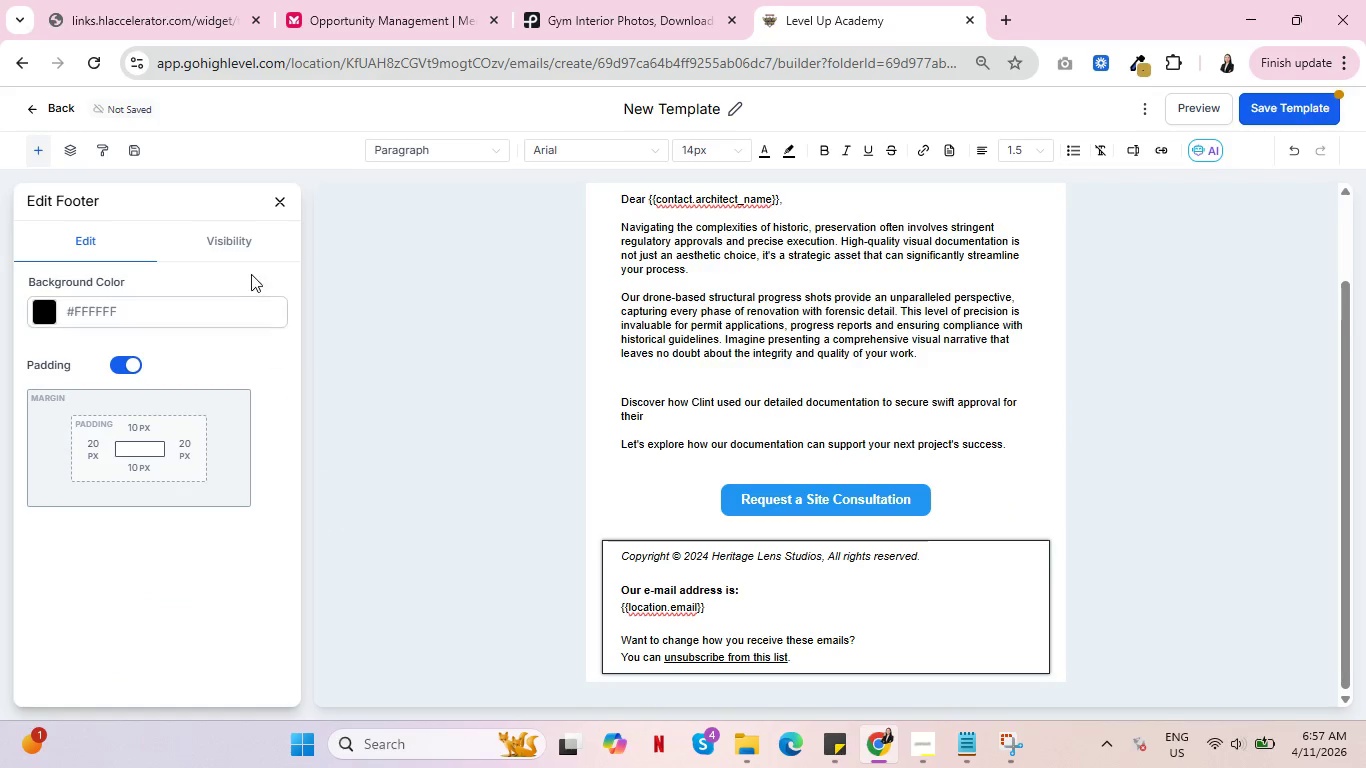 
left_click([277, 202])
 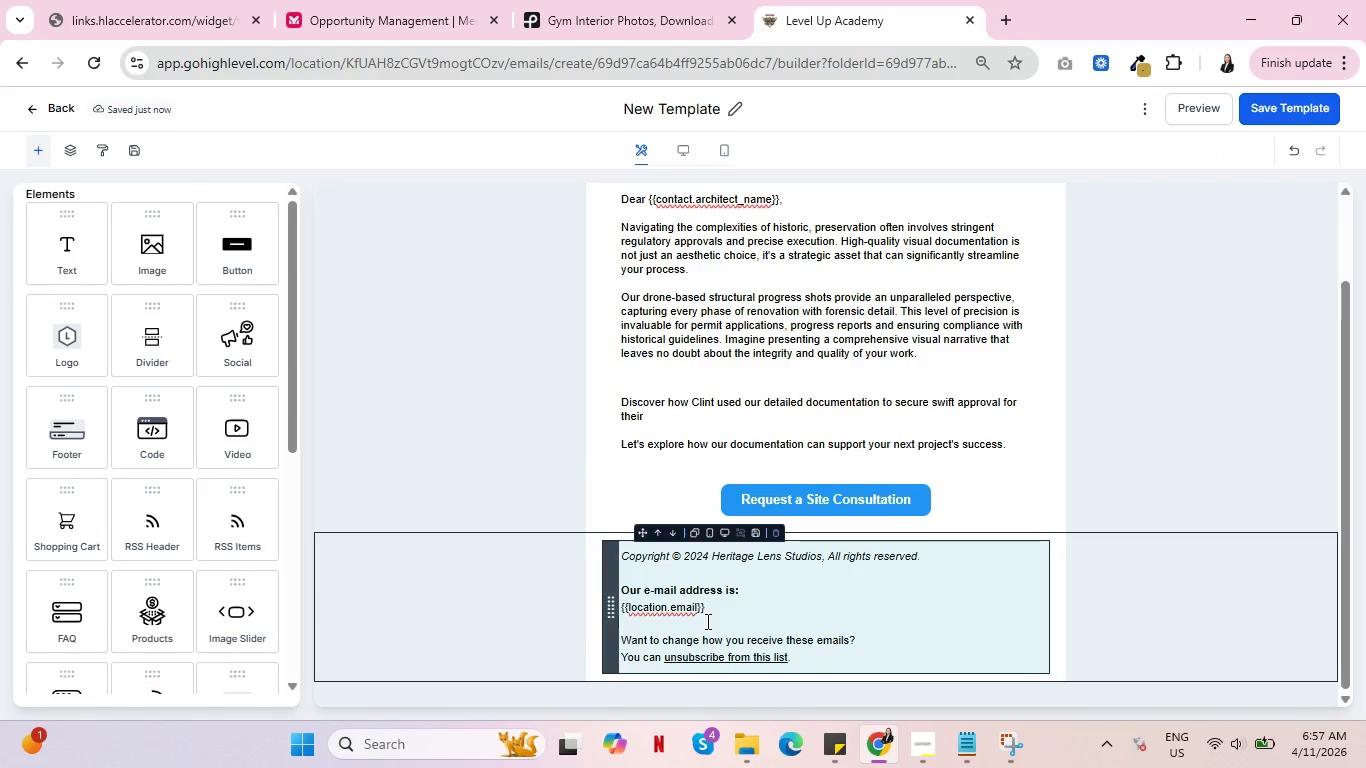 
left_click_drag(start_coordinate=[712, 612], to_coordinate=[609, 591])
 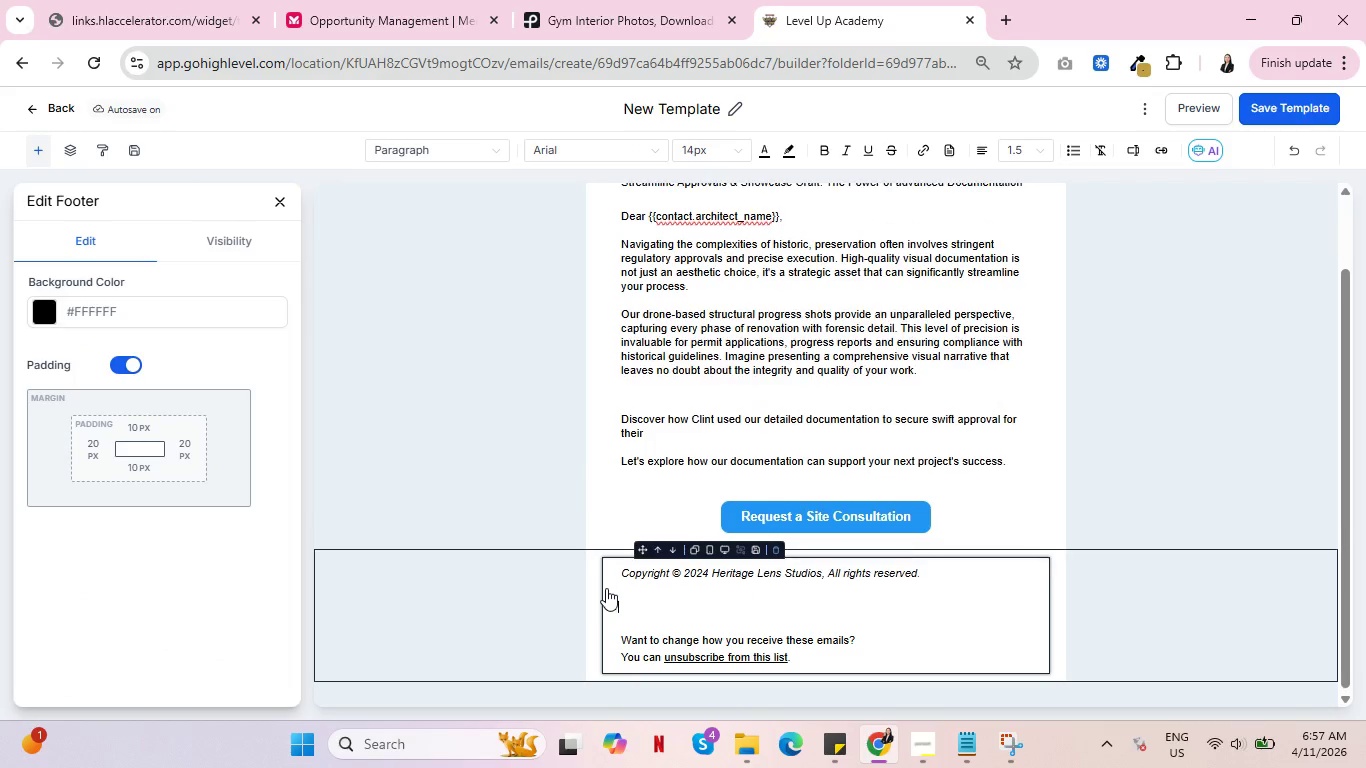 
key(Backspace)
 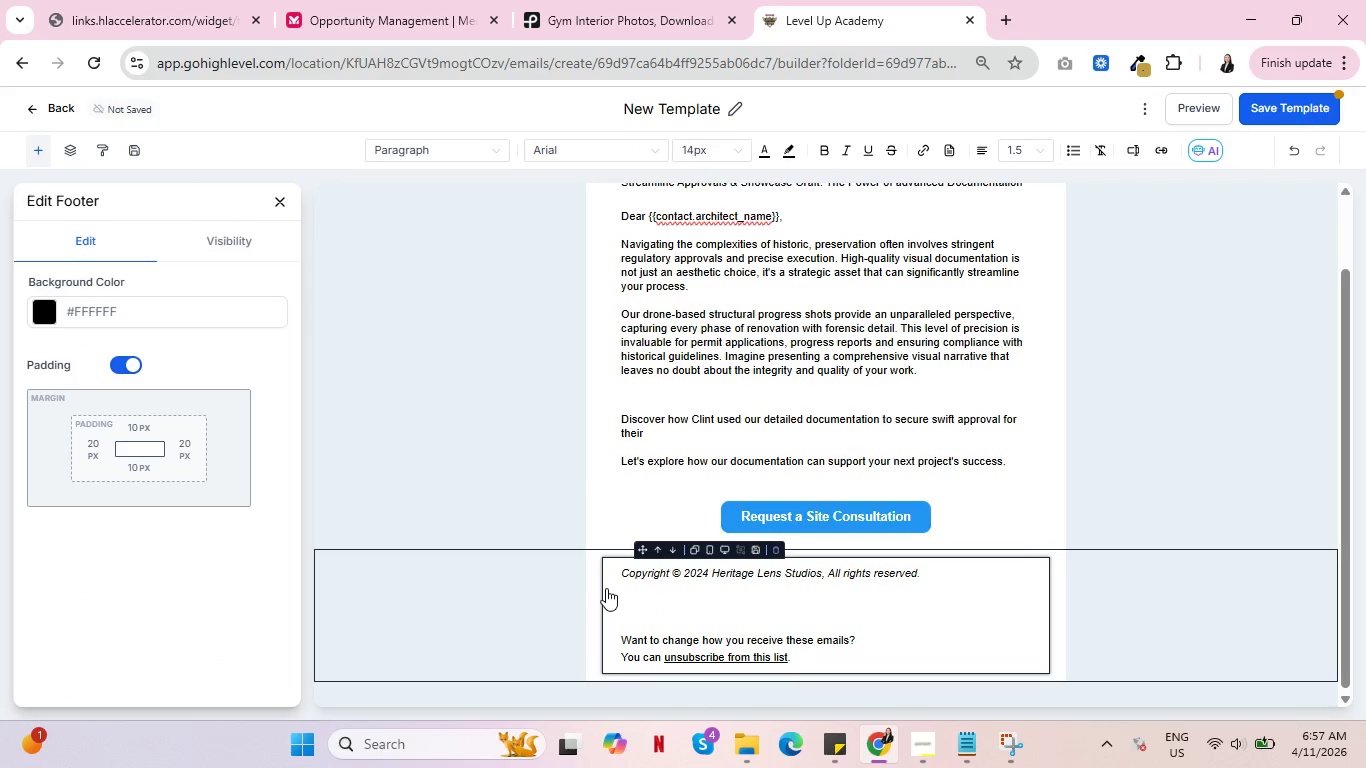 
key(Backspace)
 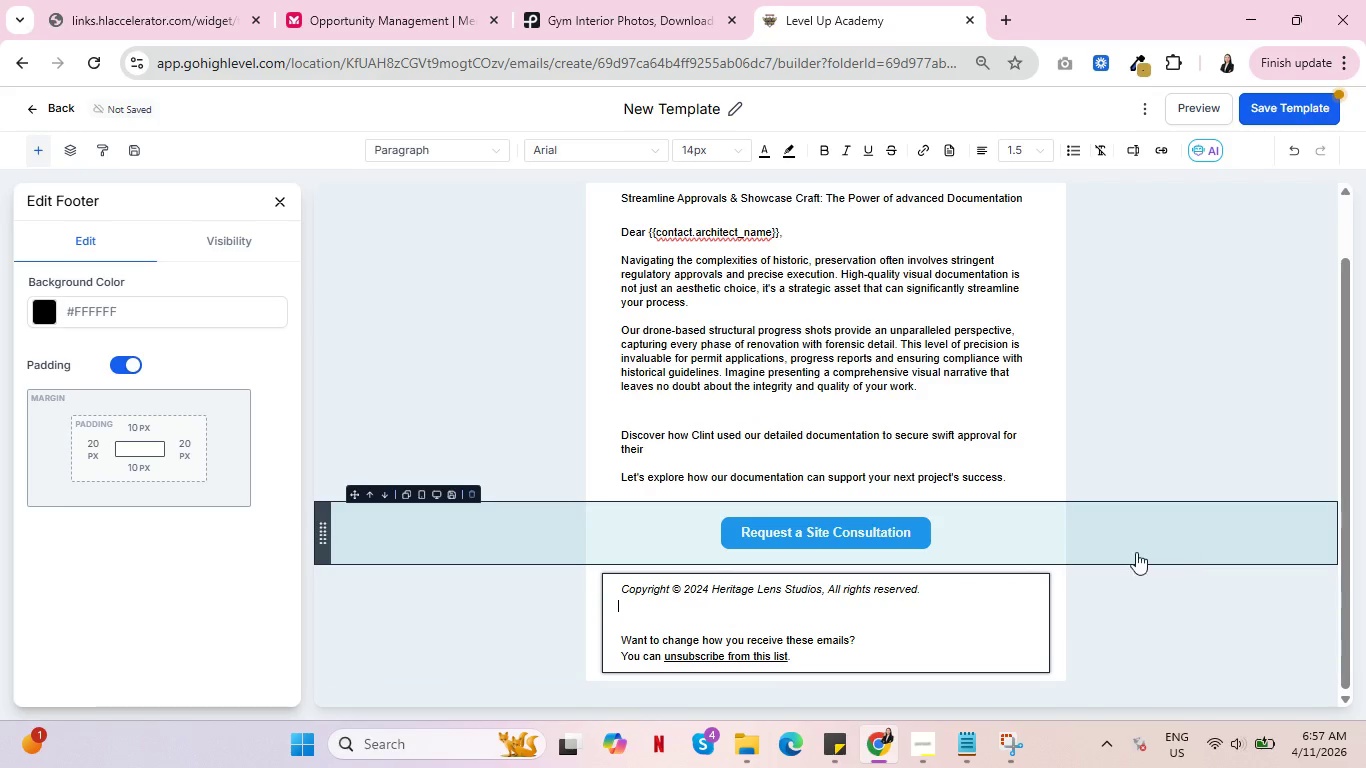 
left_click([1076, 540])
 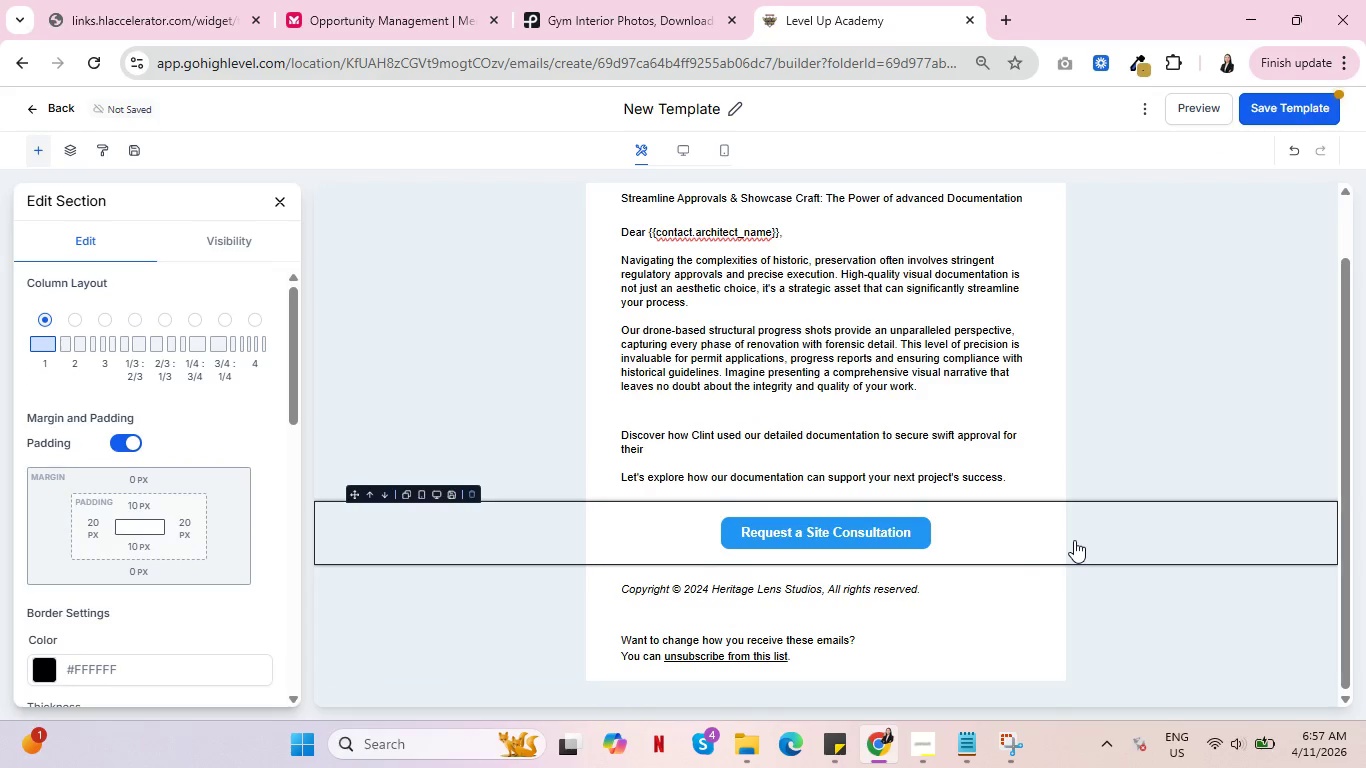 
scroll: coordinate [1074, 540], scroll_direction: up, amount: 4.0
 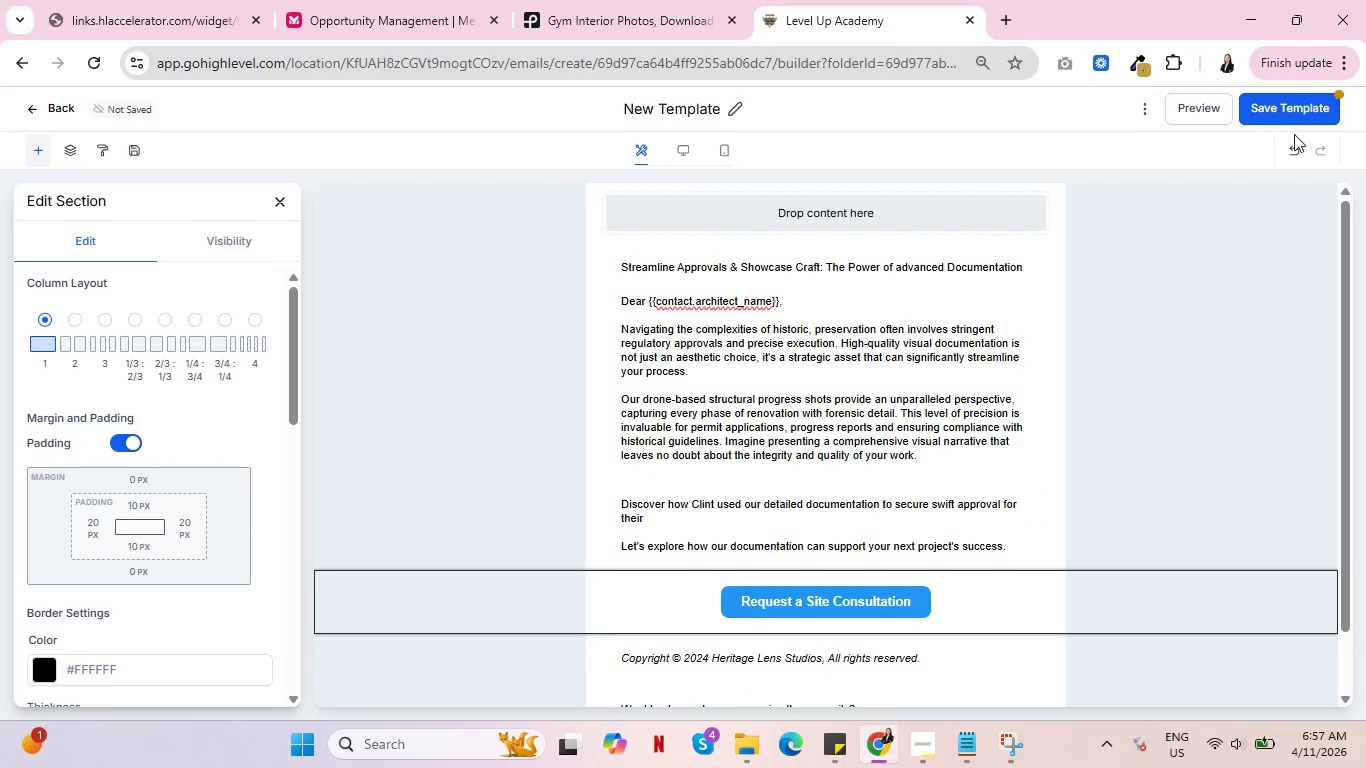 
left_click([679, 111])
 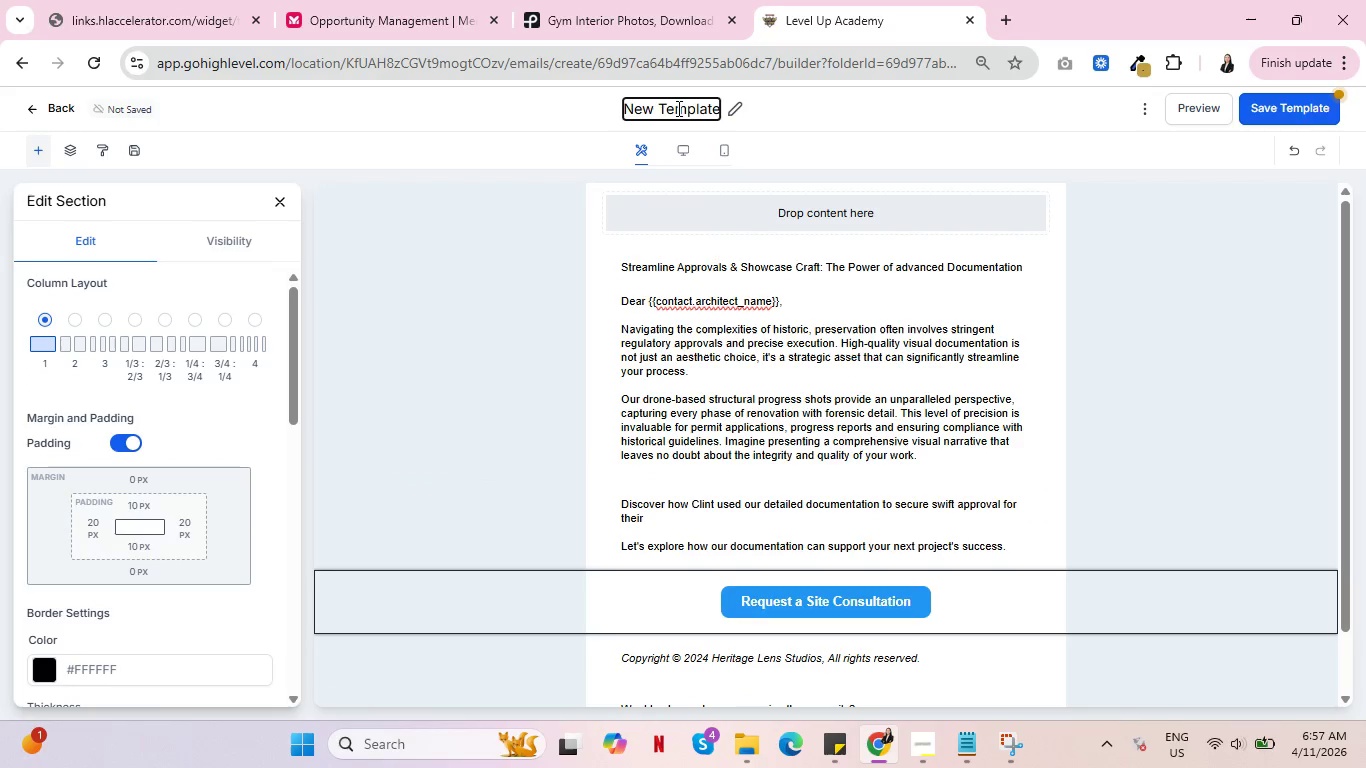 
double_click([677, 108])
 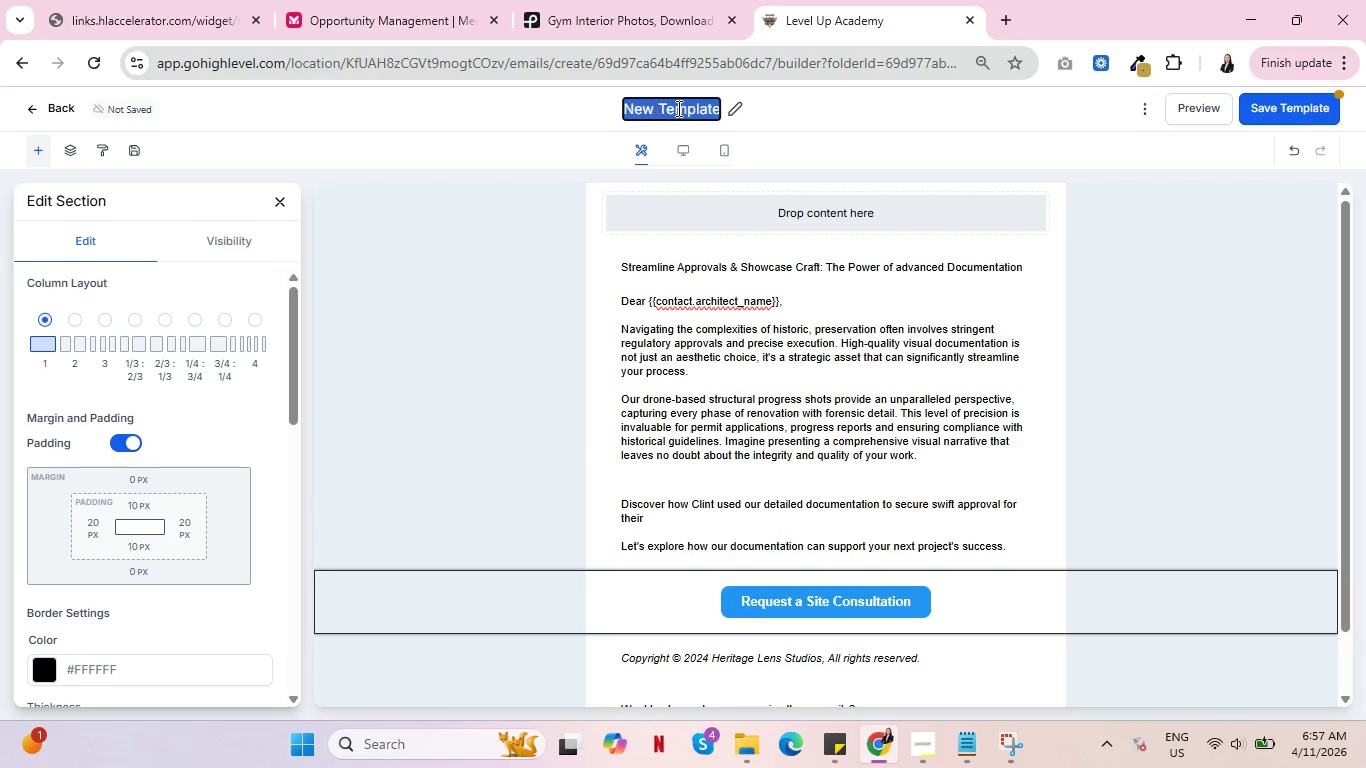 
triple_click([677, 108])
 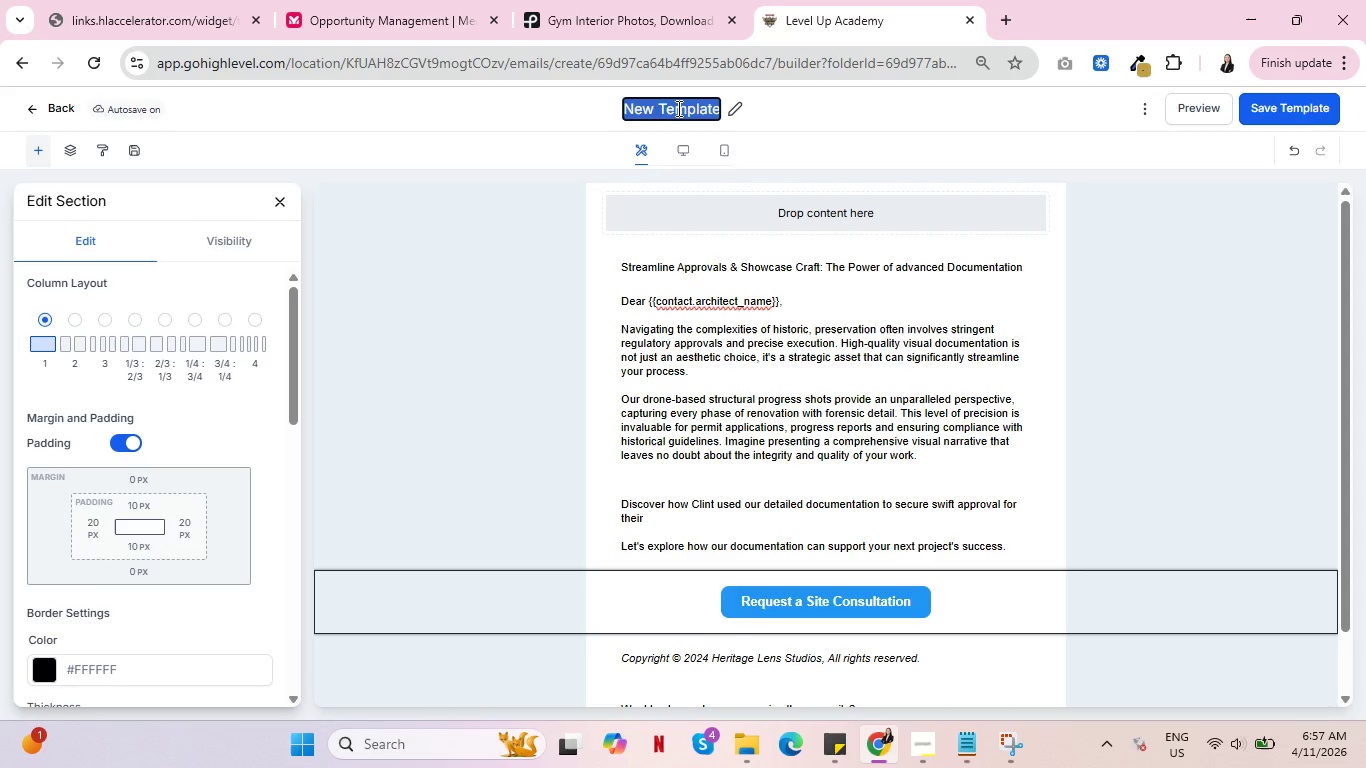 
wait(13.31)
 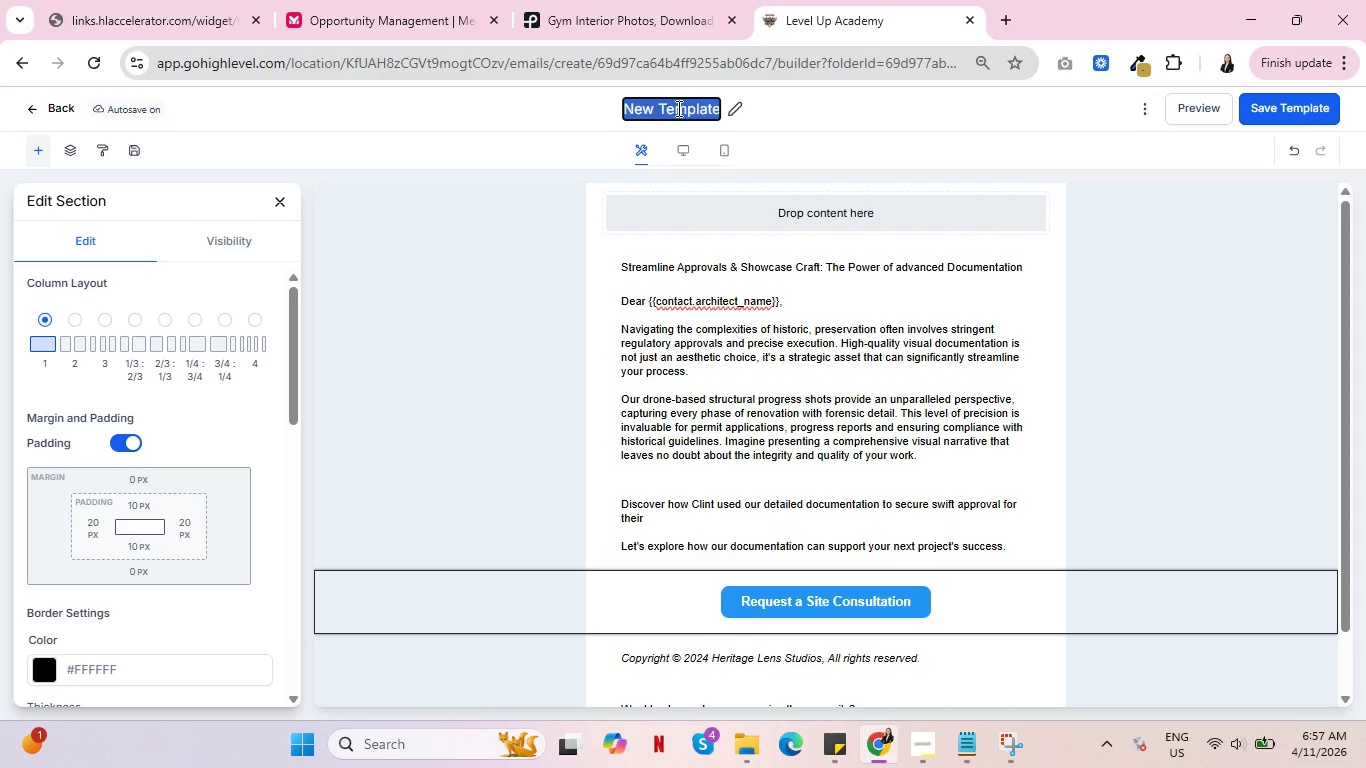 
type(PA_ME)
key(Backspace)
key(Backspace)
type(Email2)
 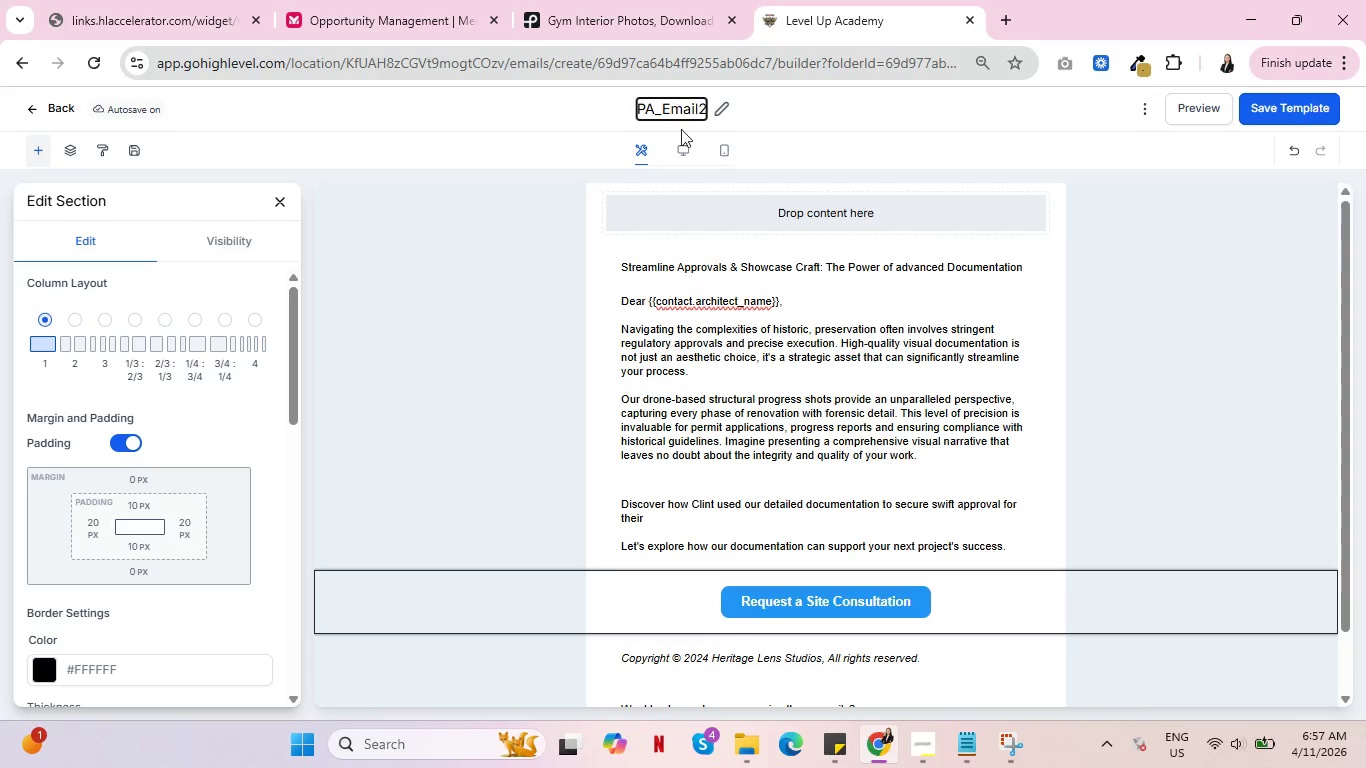 
left_click([1292, 105])
 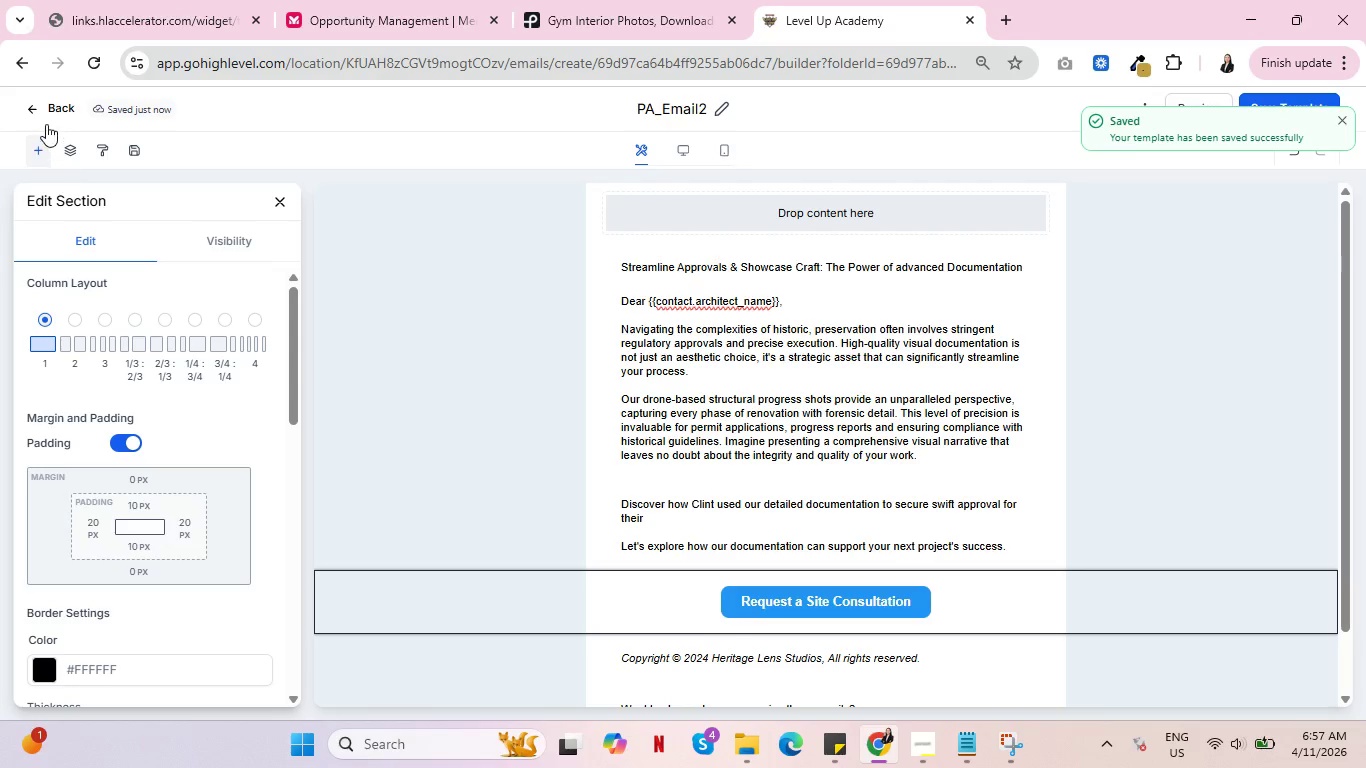 
left_click([51, 106])
 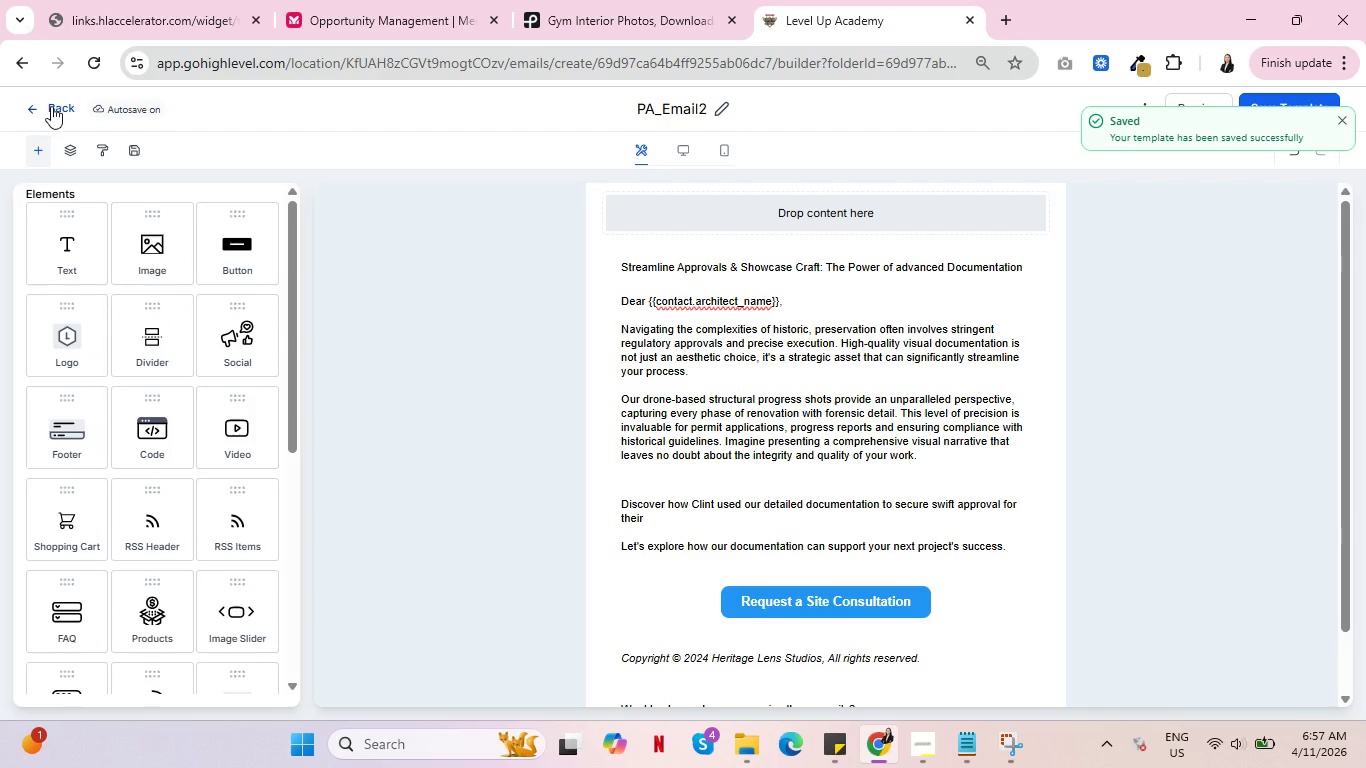 
left_click([51, 106])
 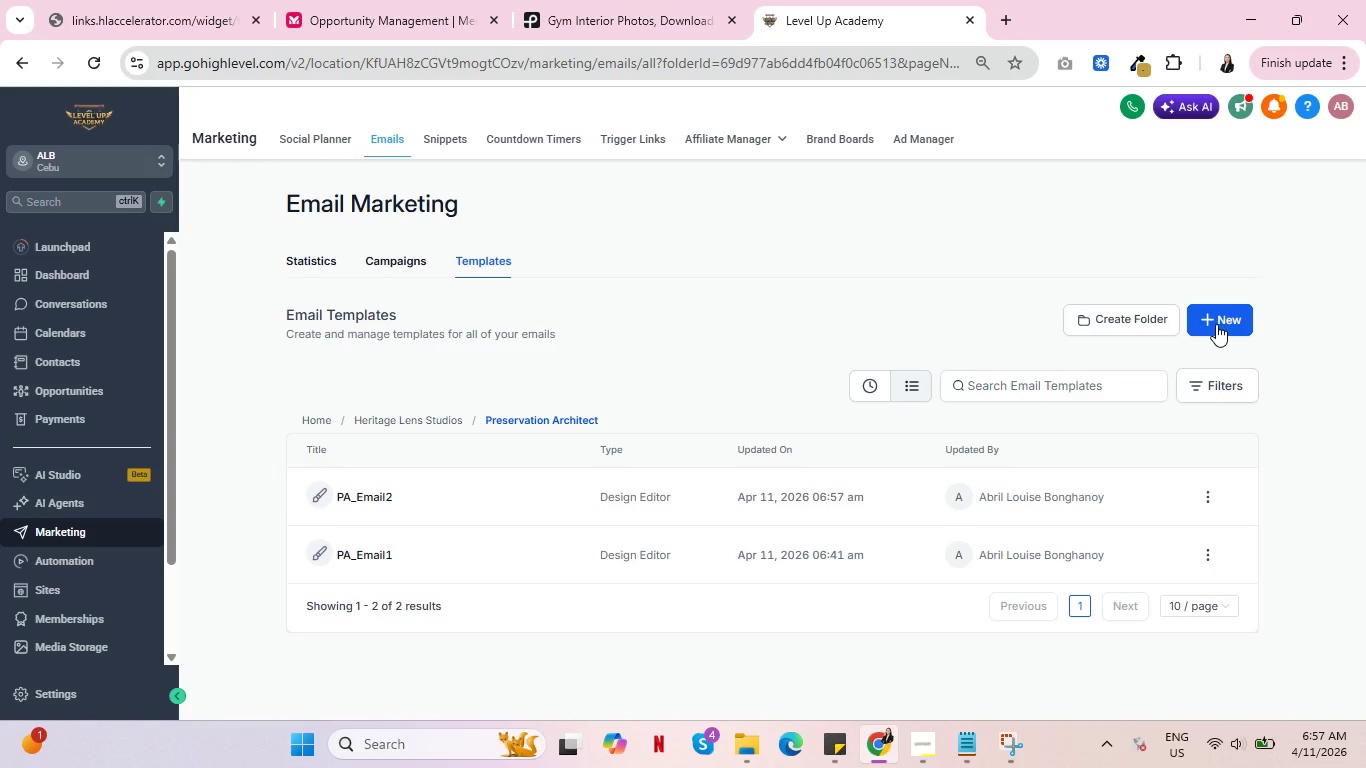 
wait(7.73)
 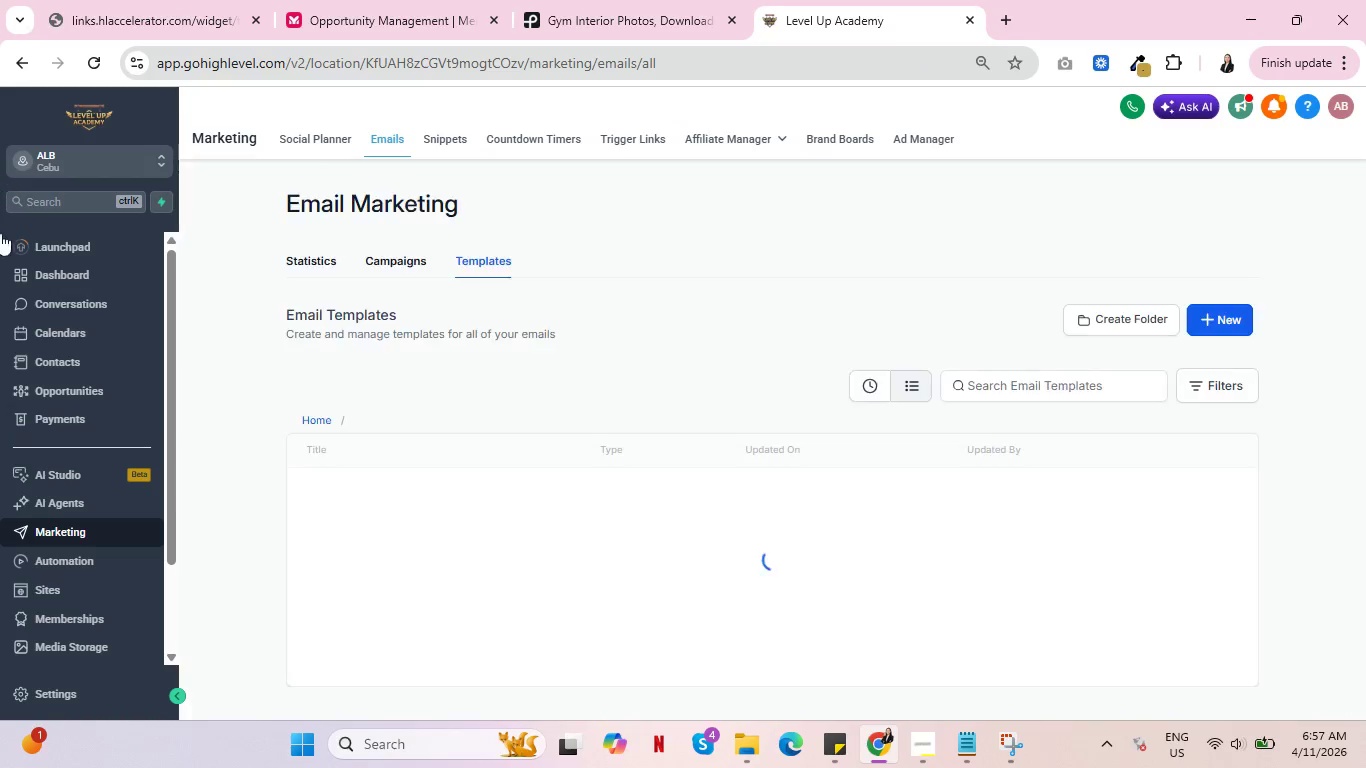 
left_click([1217, 323])
 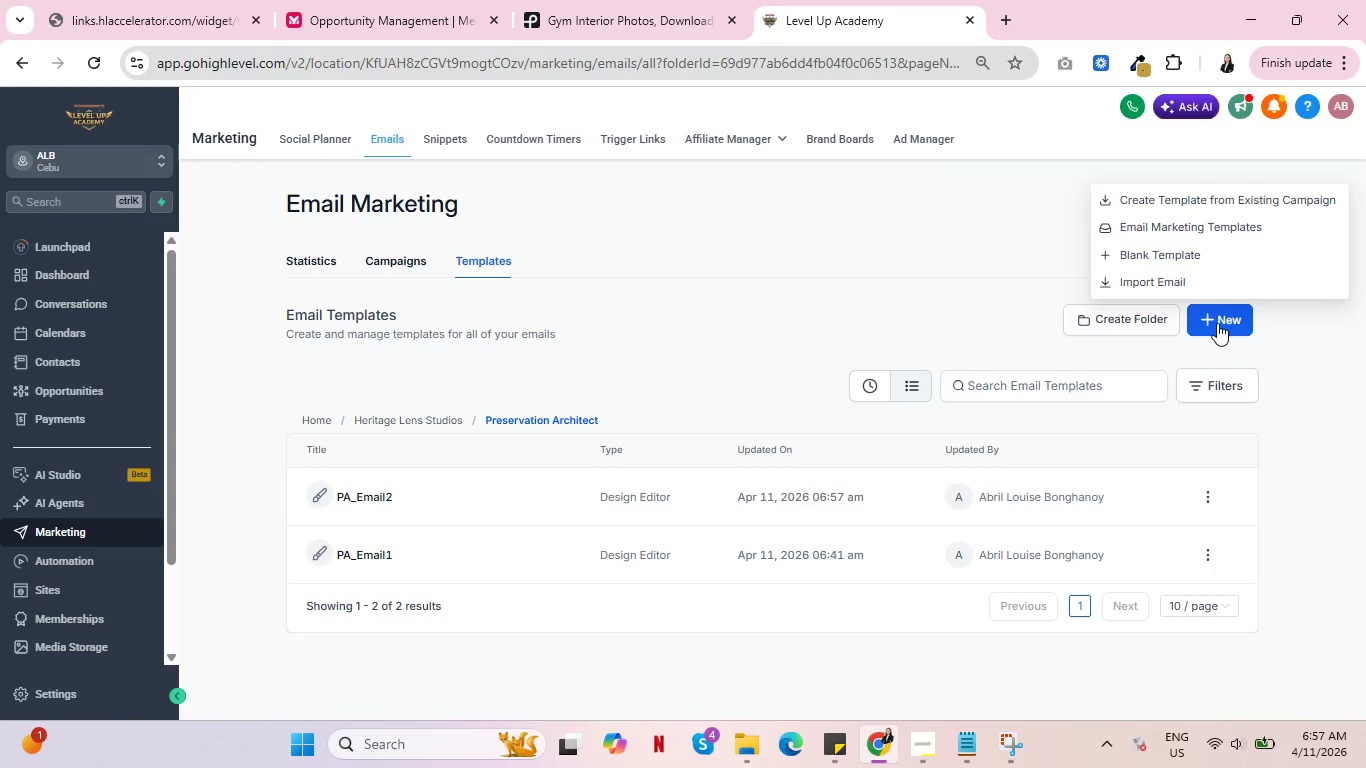 
left_click([1188, 254])
 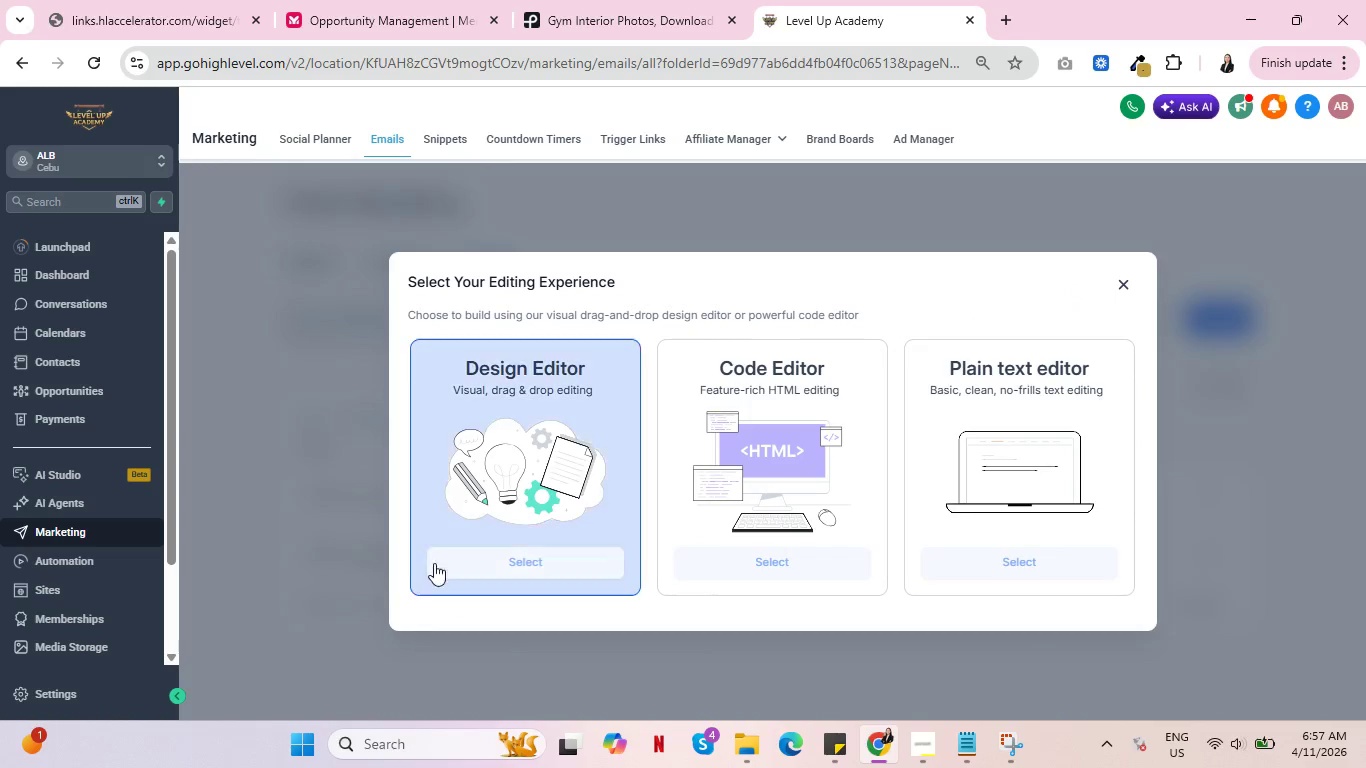 
left_click([474, 562])
 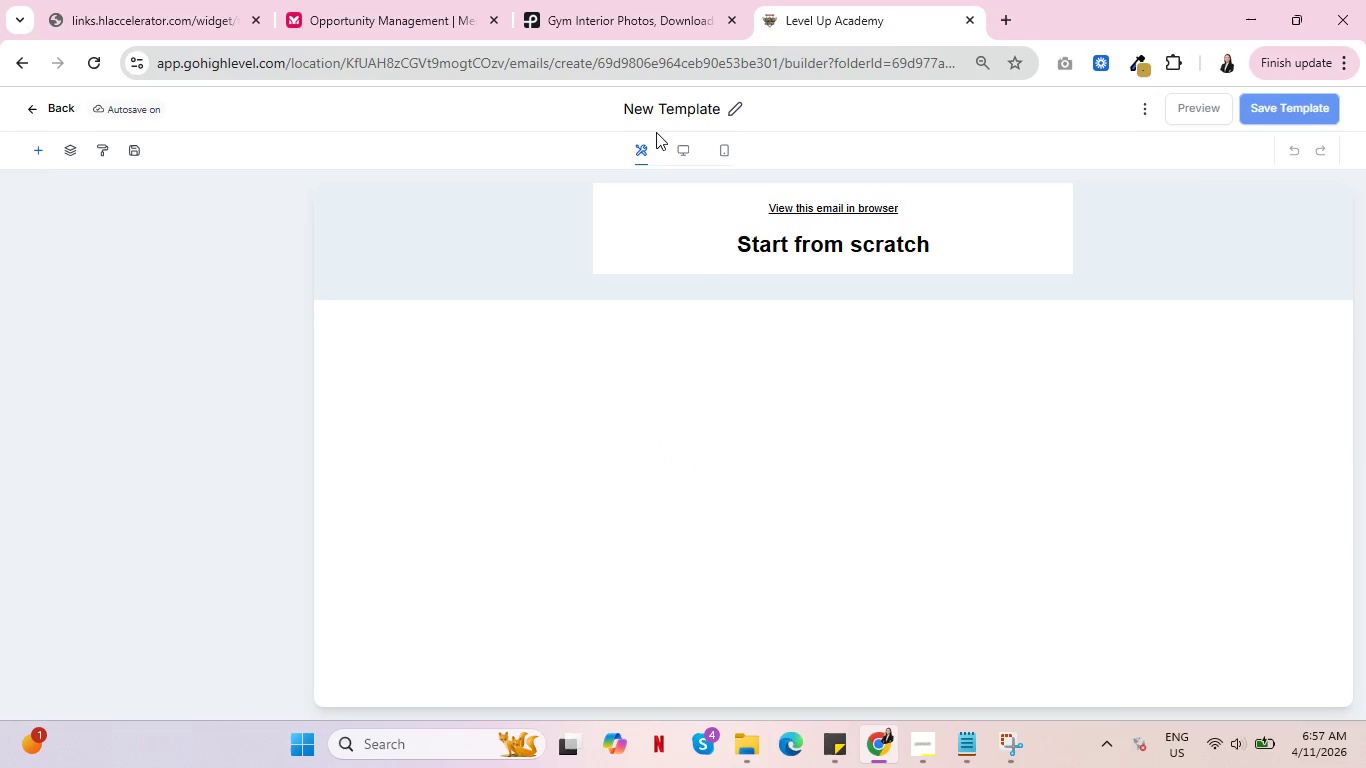 
wait(5.12)
 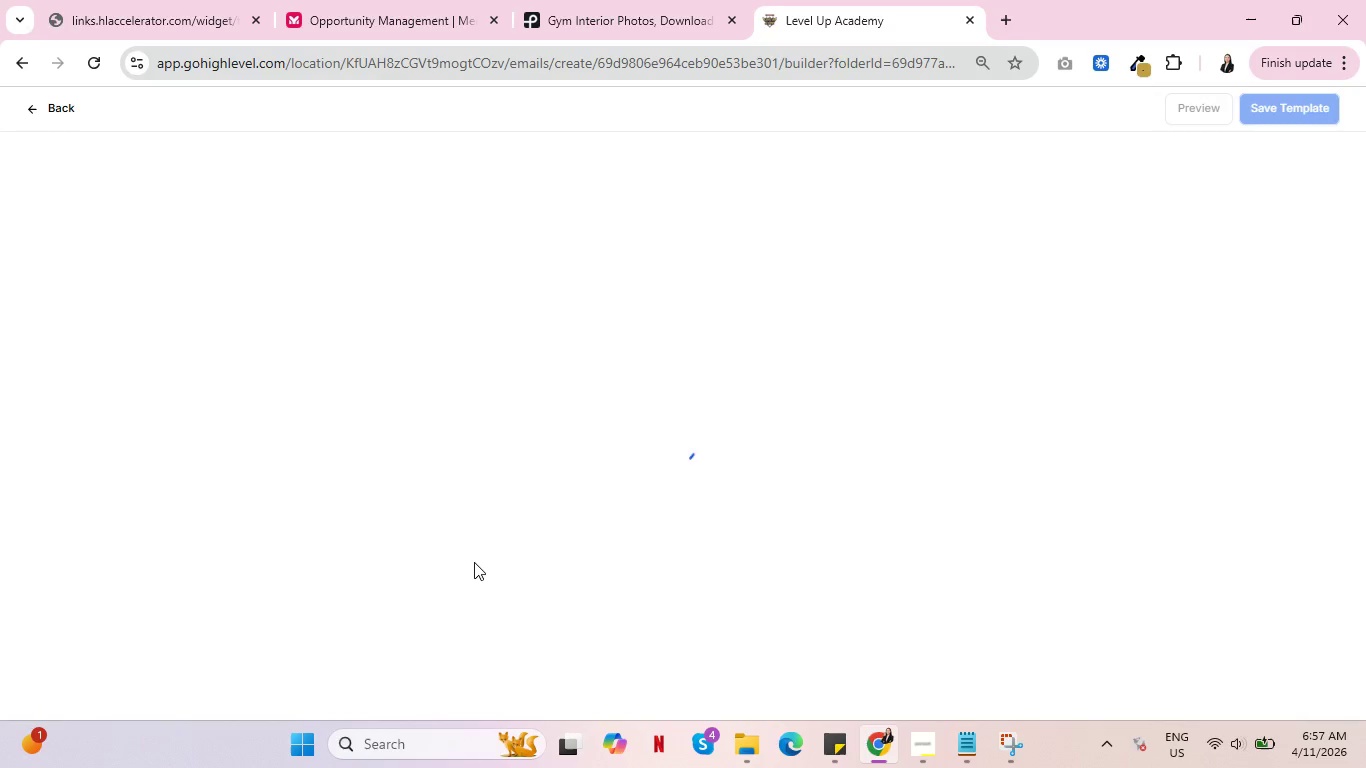 
double_click([659, 112])
 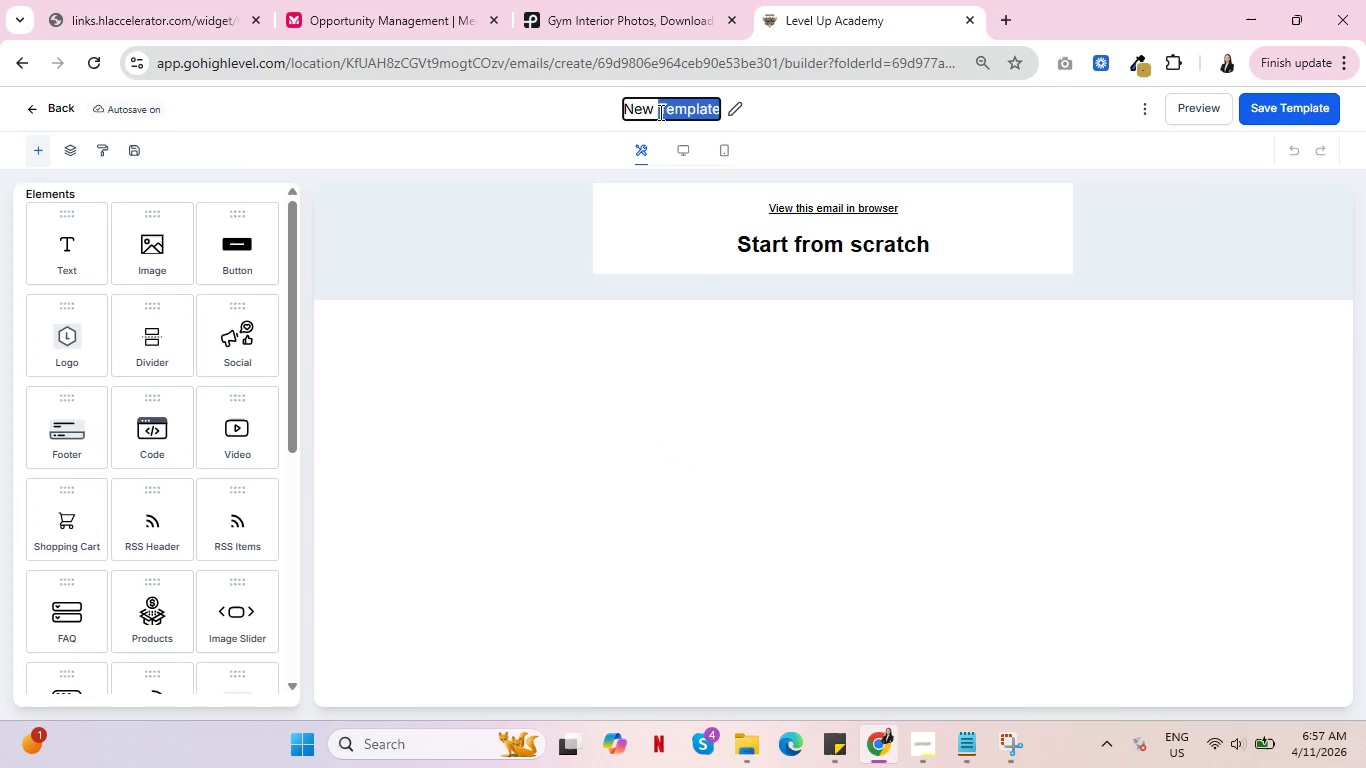 
triple_click([659, 112])
 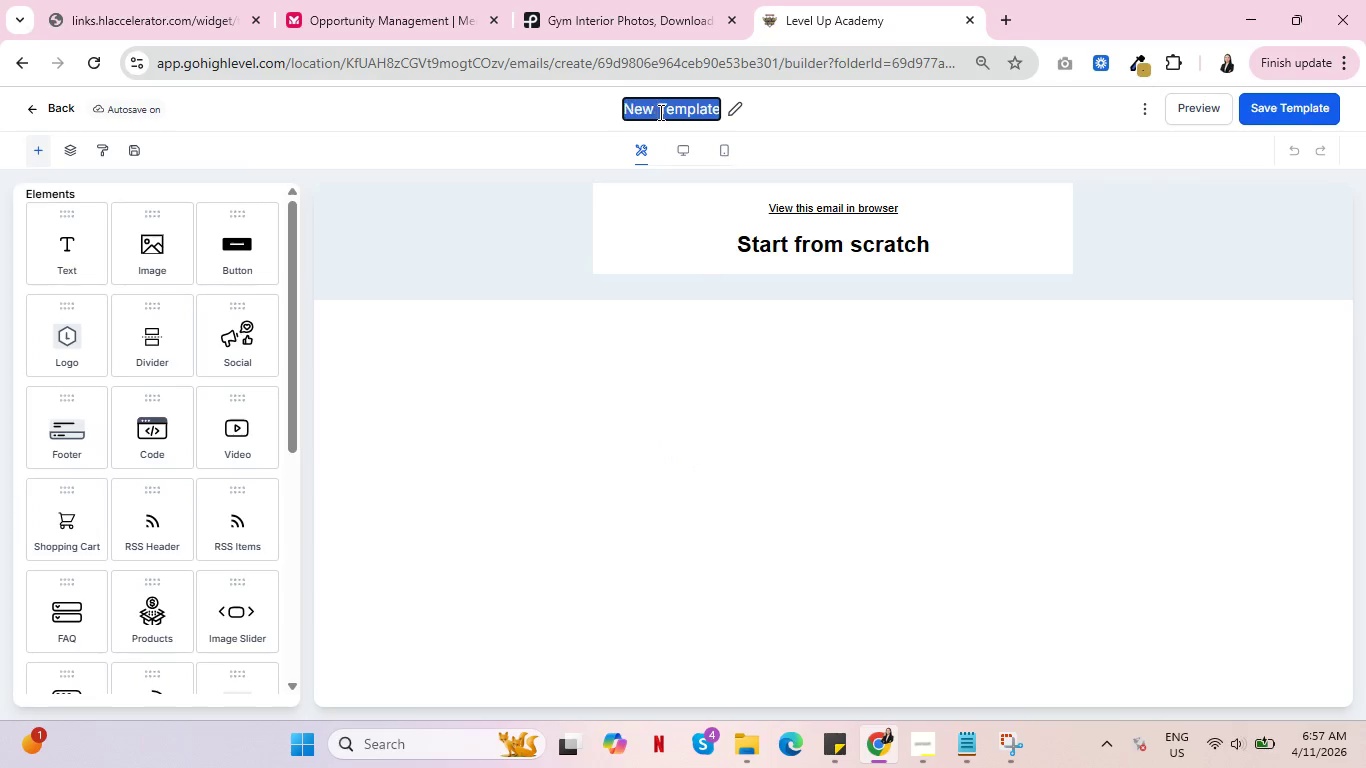 
triple_click([659, 112])
 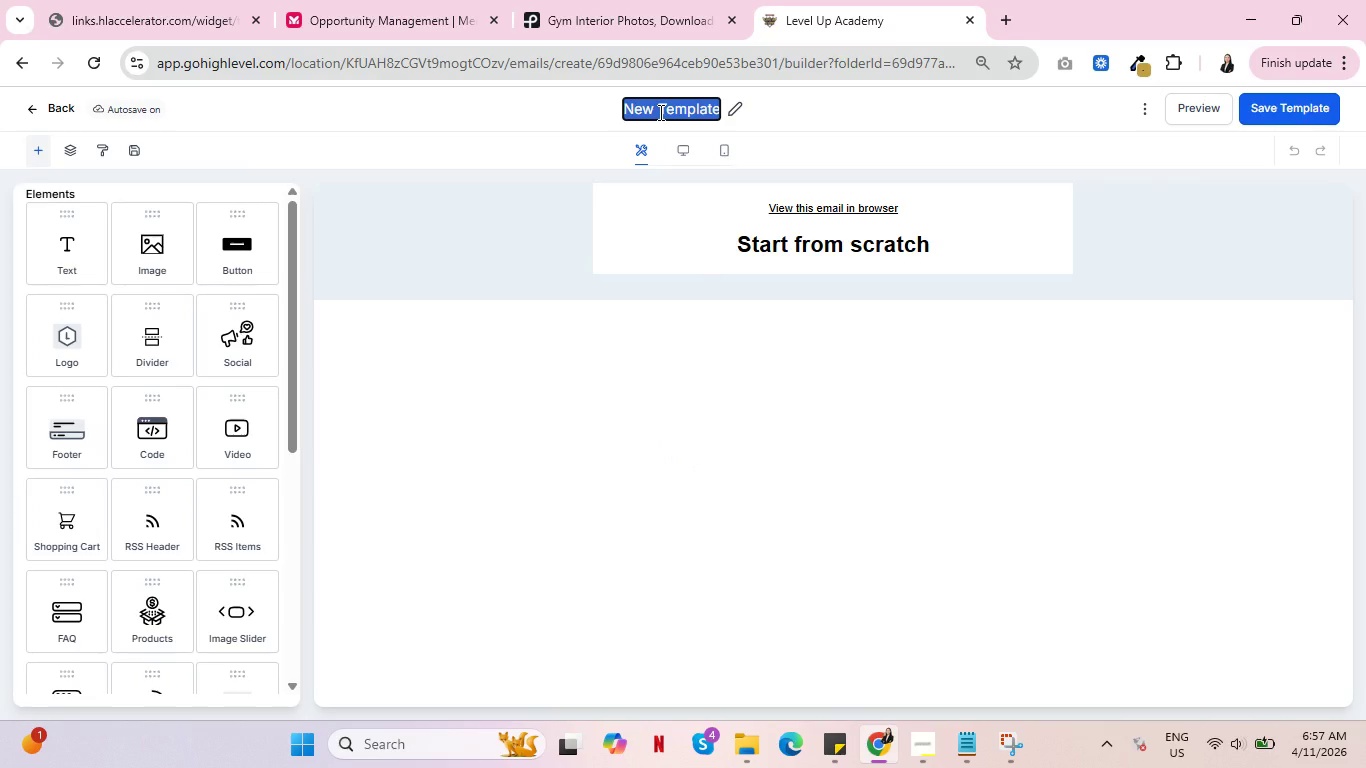 
type(PA_Email3)
 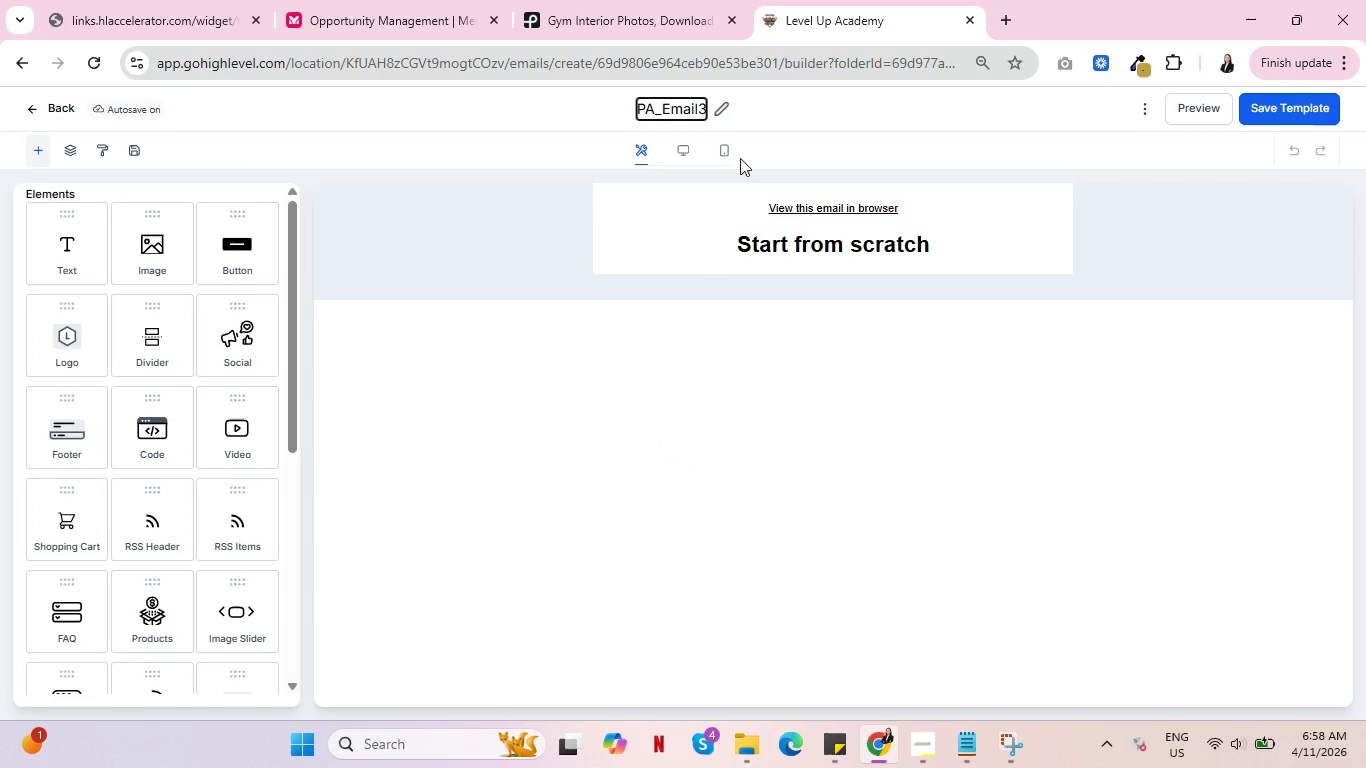 
left_click([474, 192])
 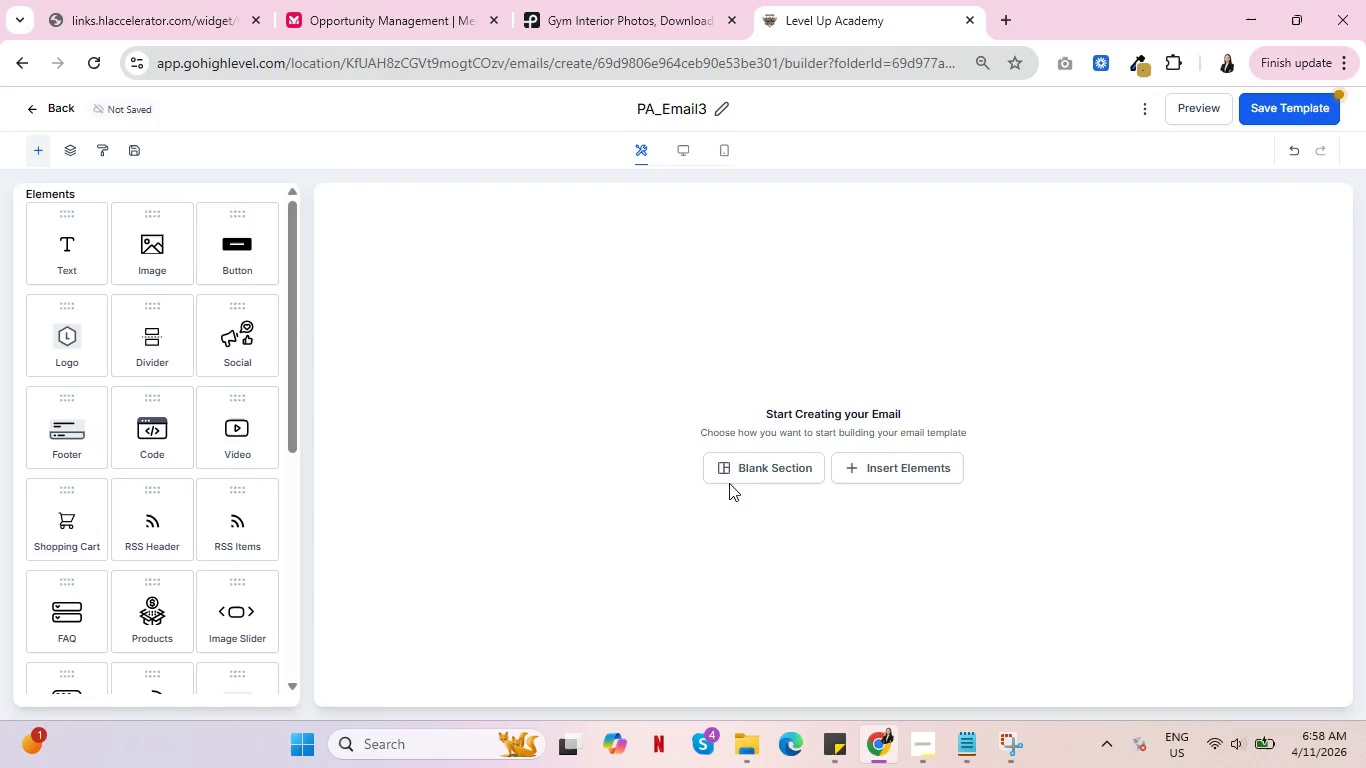 
scroll: coordinate [166, 373], scroll_direction: down, amount: 4.0
 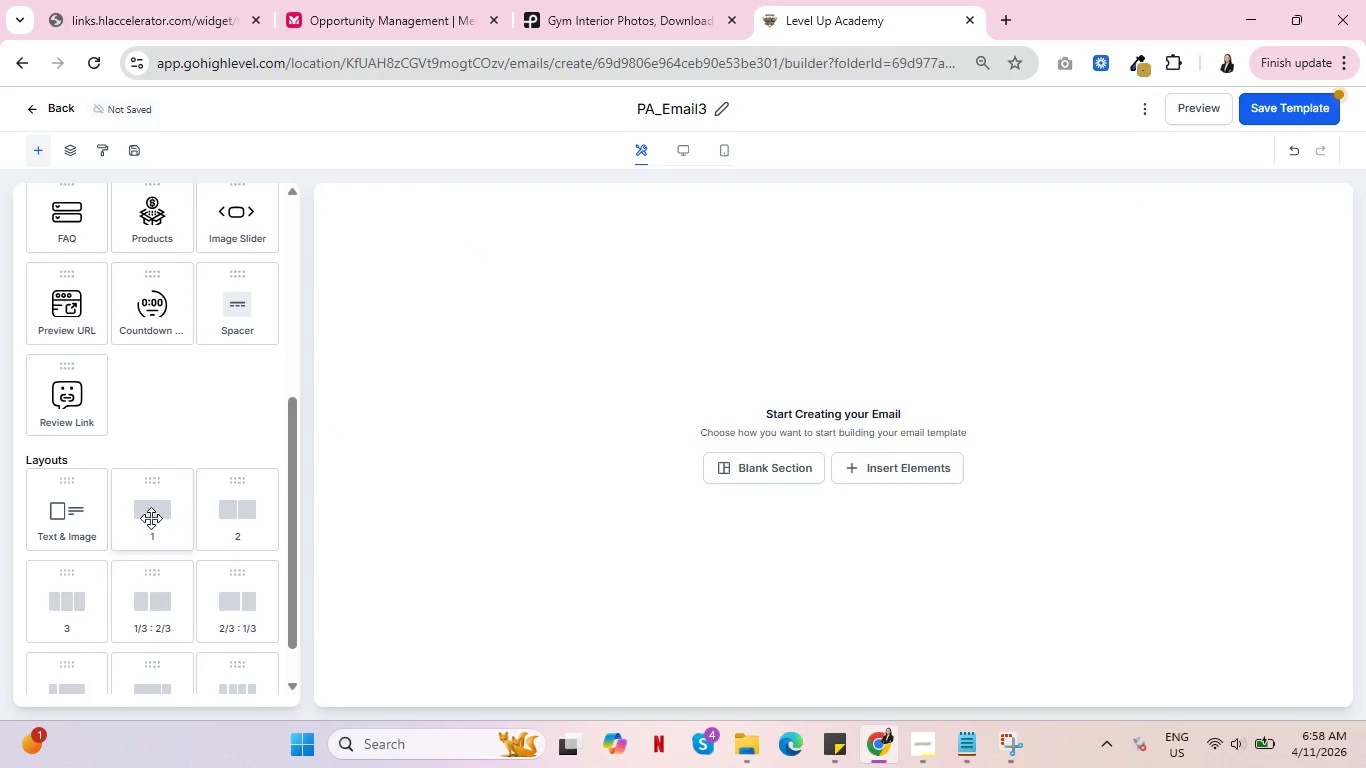 
left_click_drag(start_coordinate=[151, 515], to_coordinate=[822, 334])
 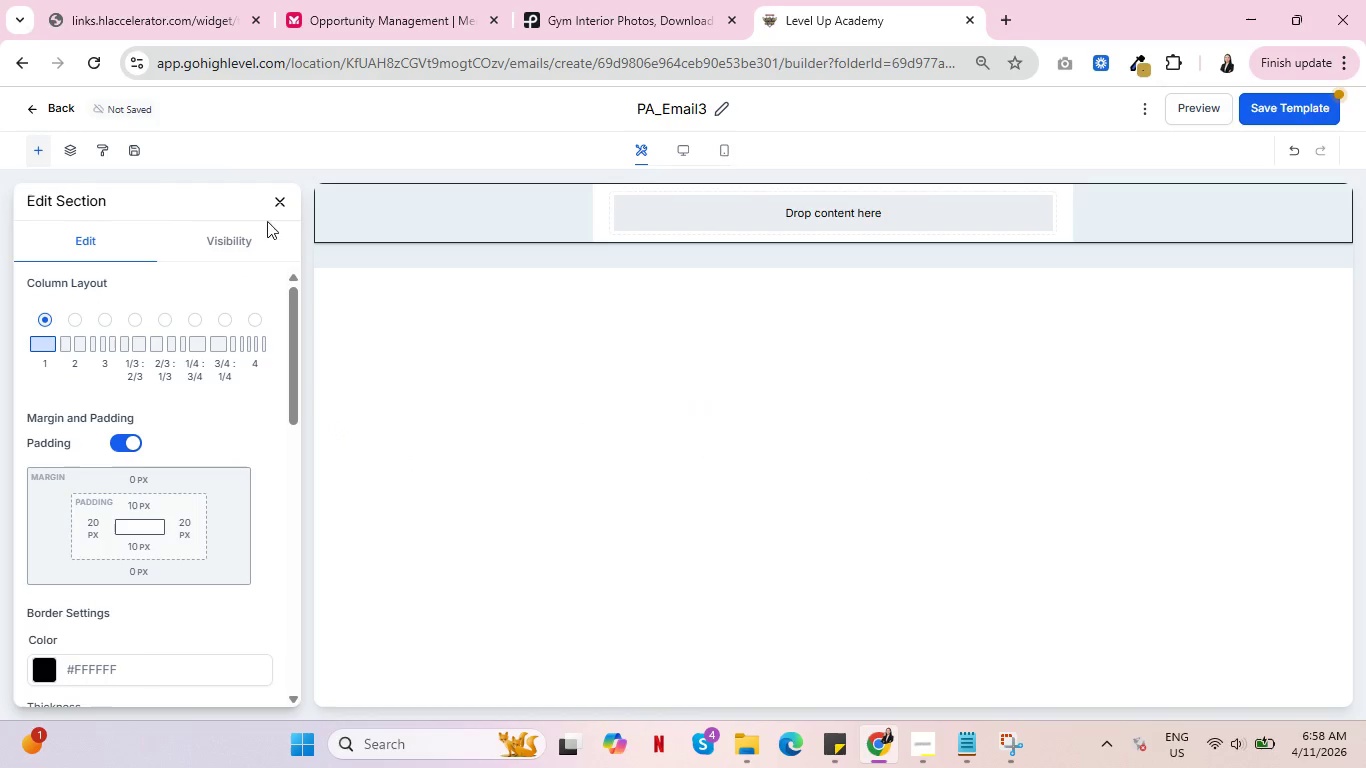 
left_click([283, 201])
 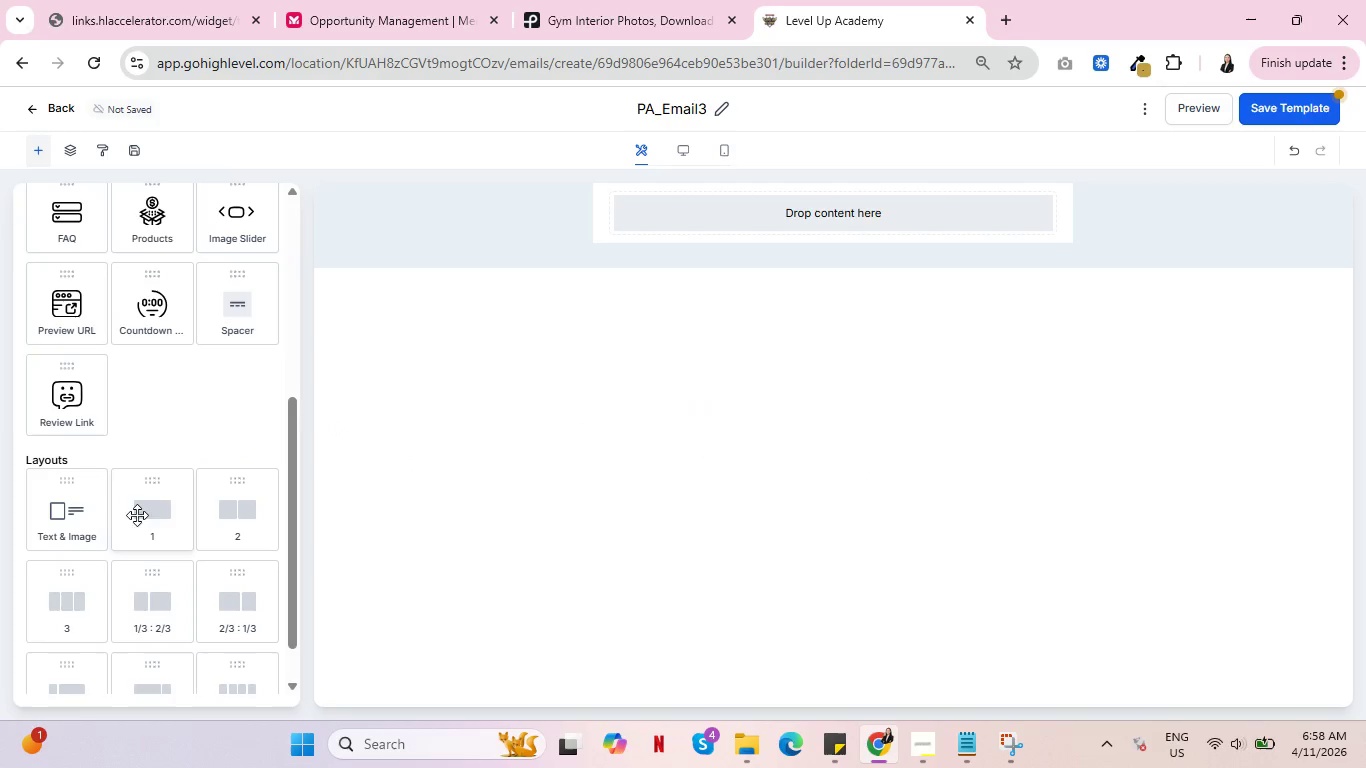 
left_click_drag(start_coordinate=[139, 515], to_coordinate=[744, 246])
 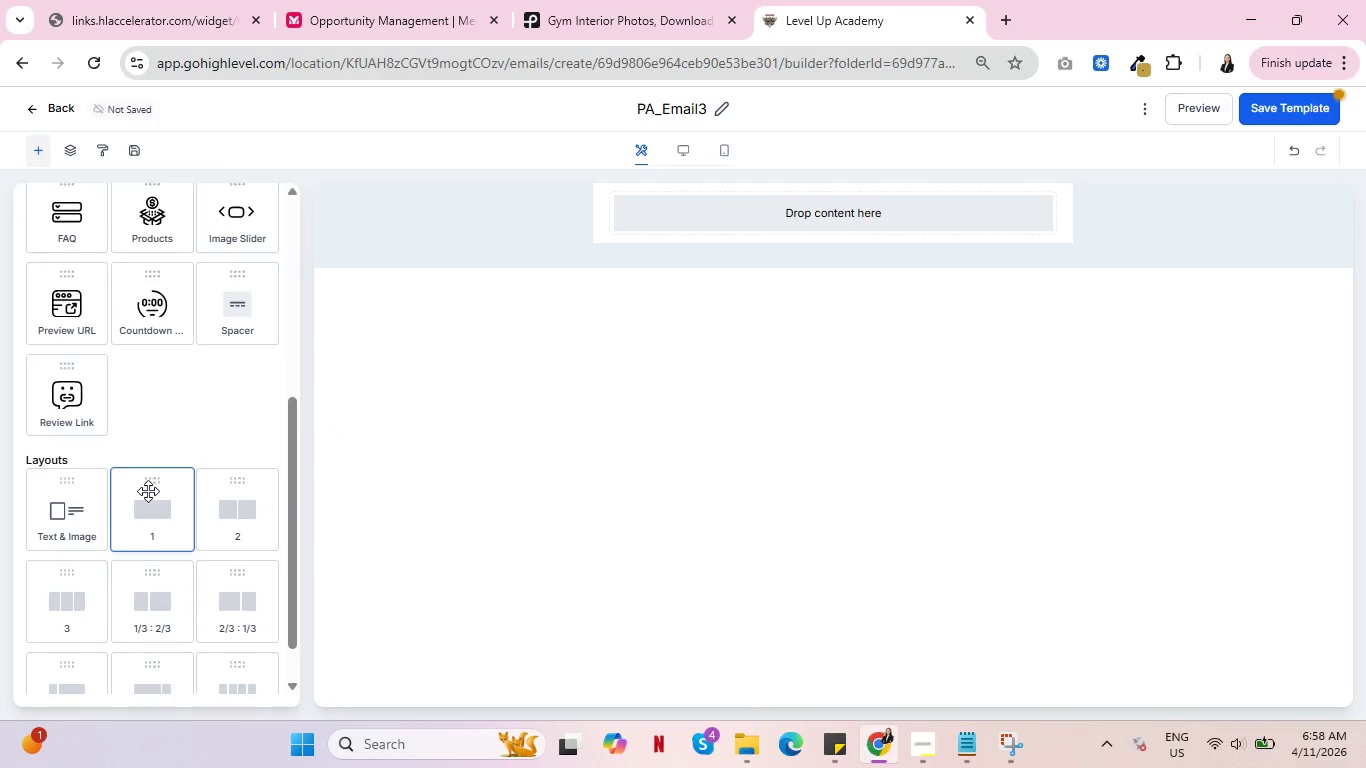 
left_click_drag(start_coordinate=[149, 493], to_coordinate=[747, 230])
 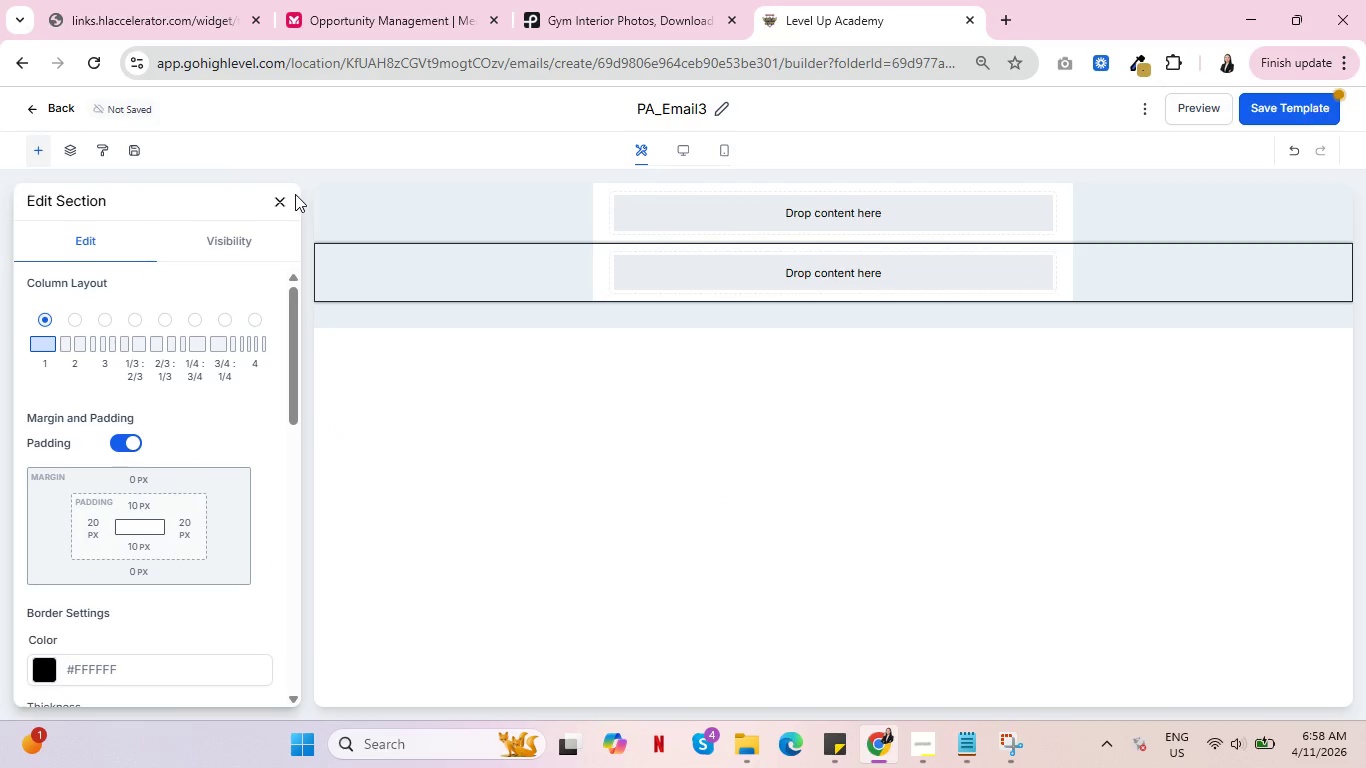 
left_click([276, 198])
 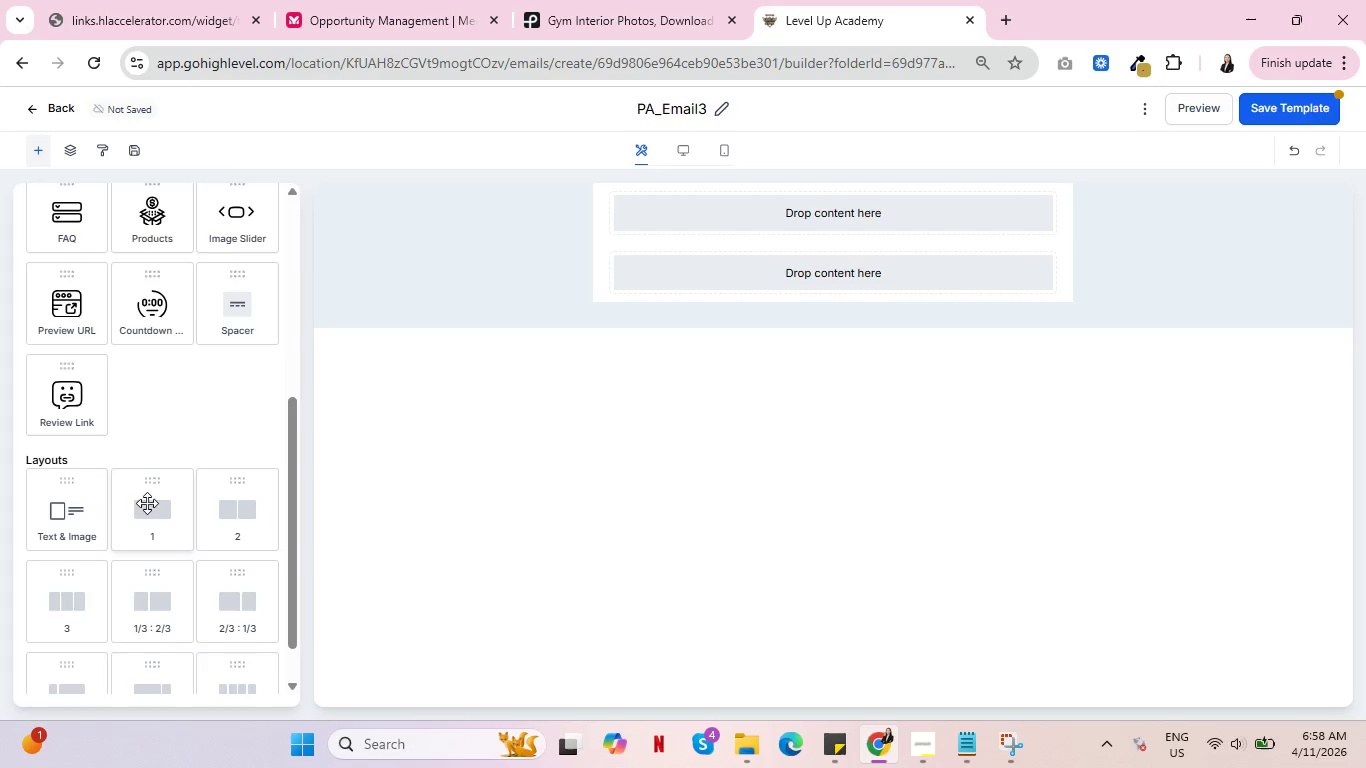 
left_click_drag(start_coordinate=[143, 514], to_coordinate=[800, 297])
 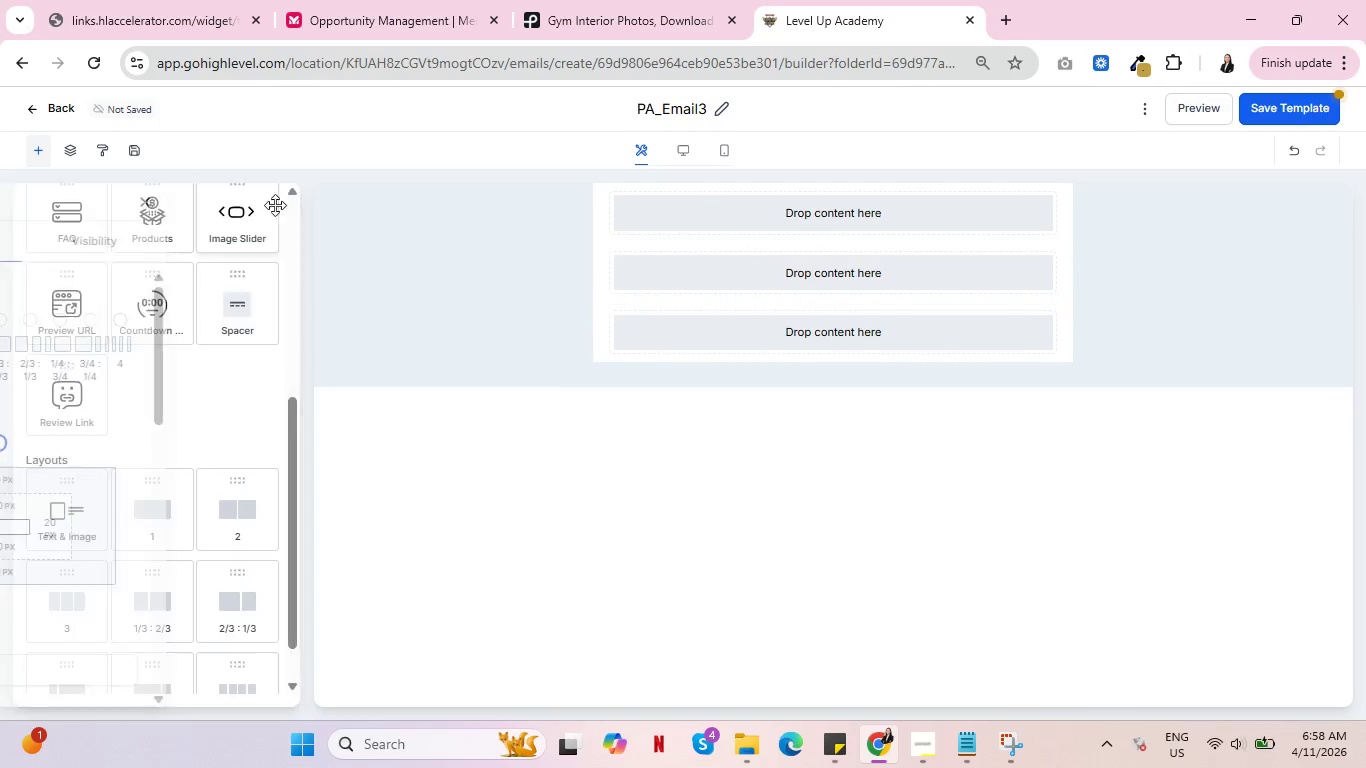 
scroll: coordinate [259, 408], scroll_direction: up, amount: 5.0
 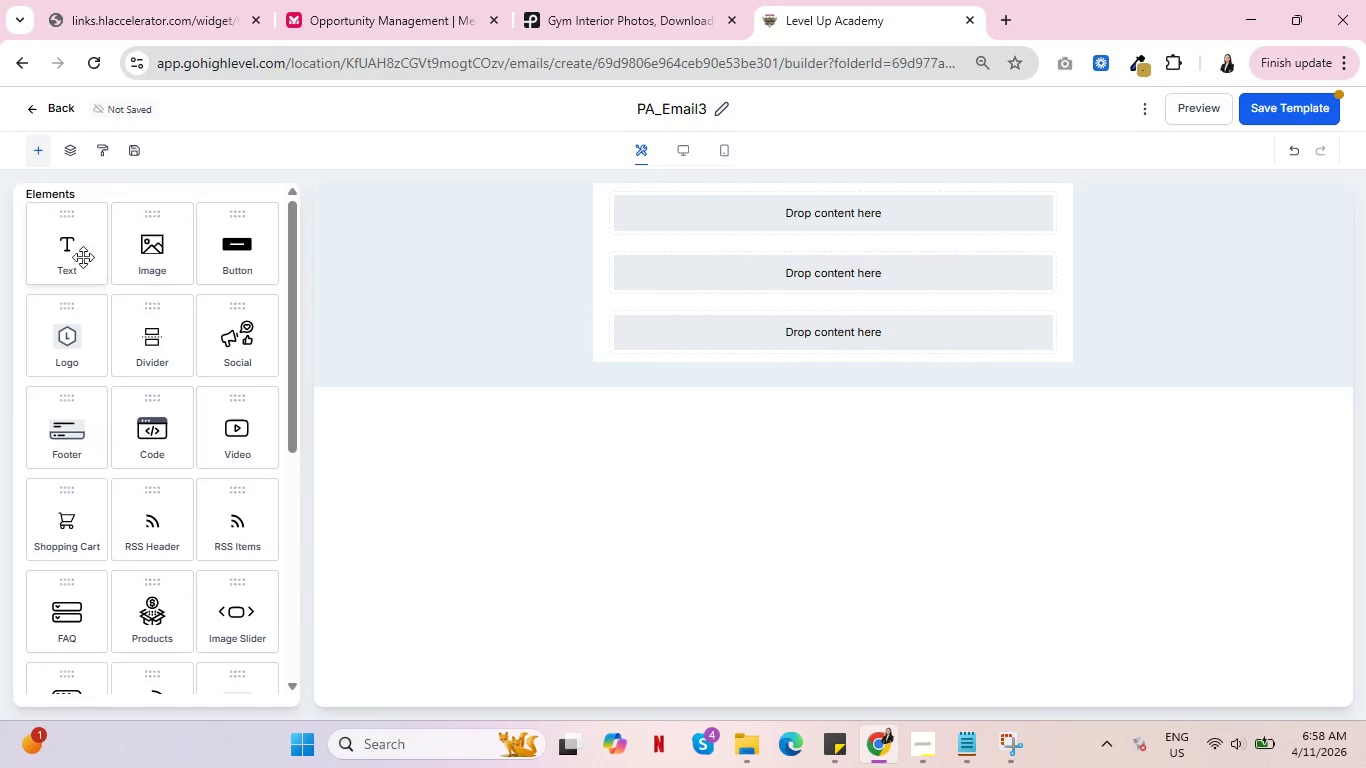 
left_click_drag(start_coordinate=[73, 238], to_coordinate=[828, 283])
 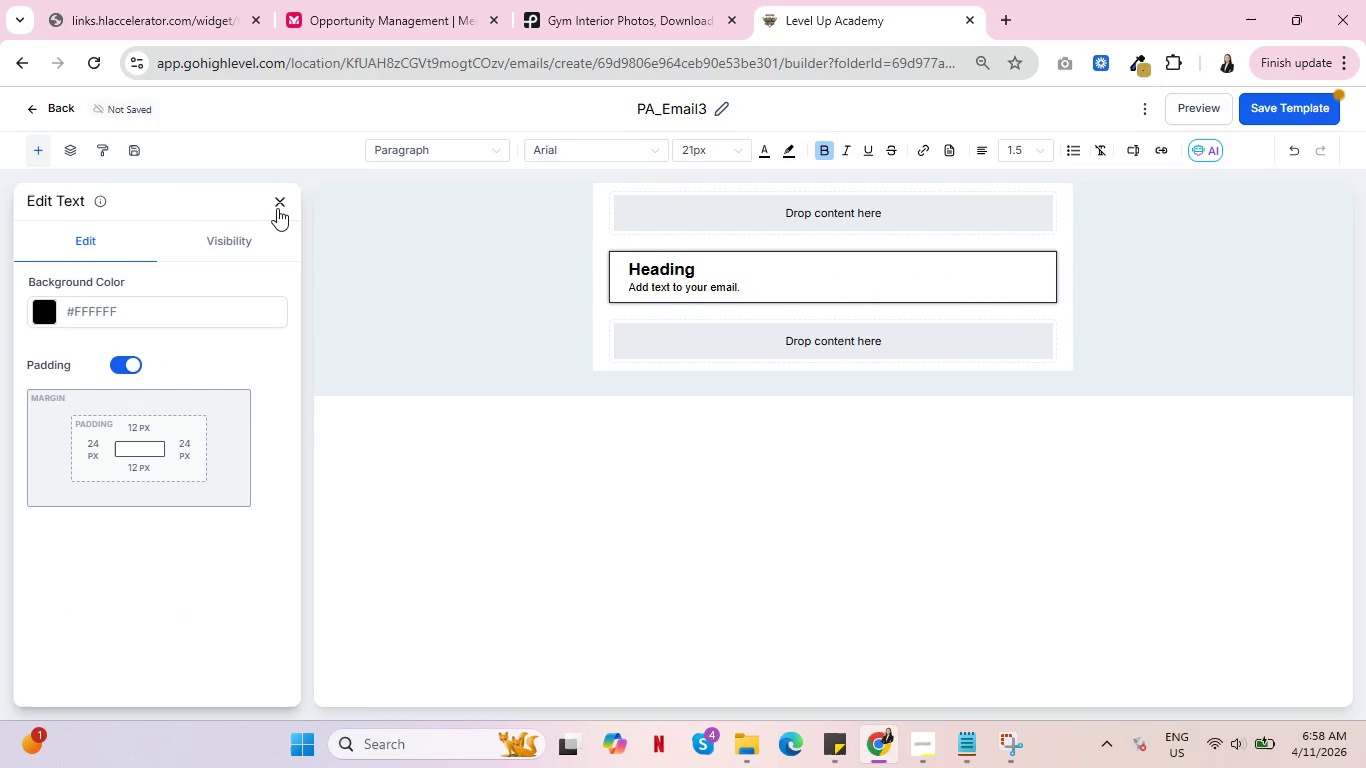 
left_click([275, 200])
 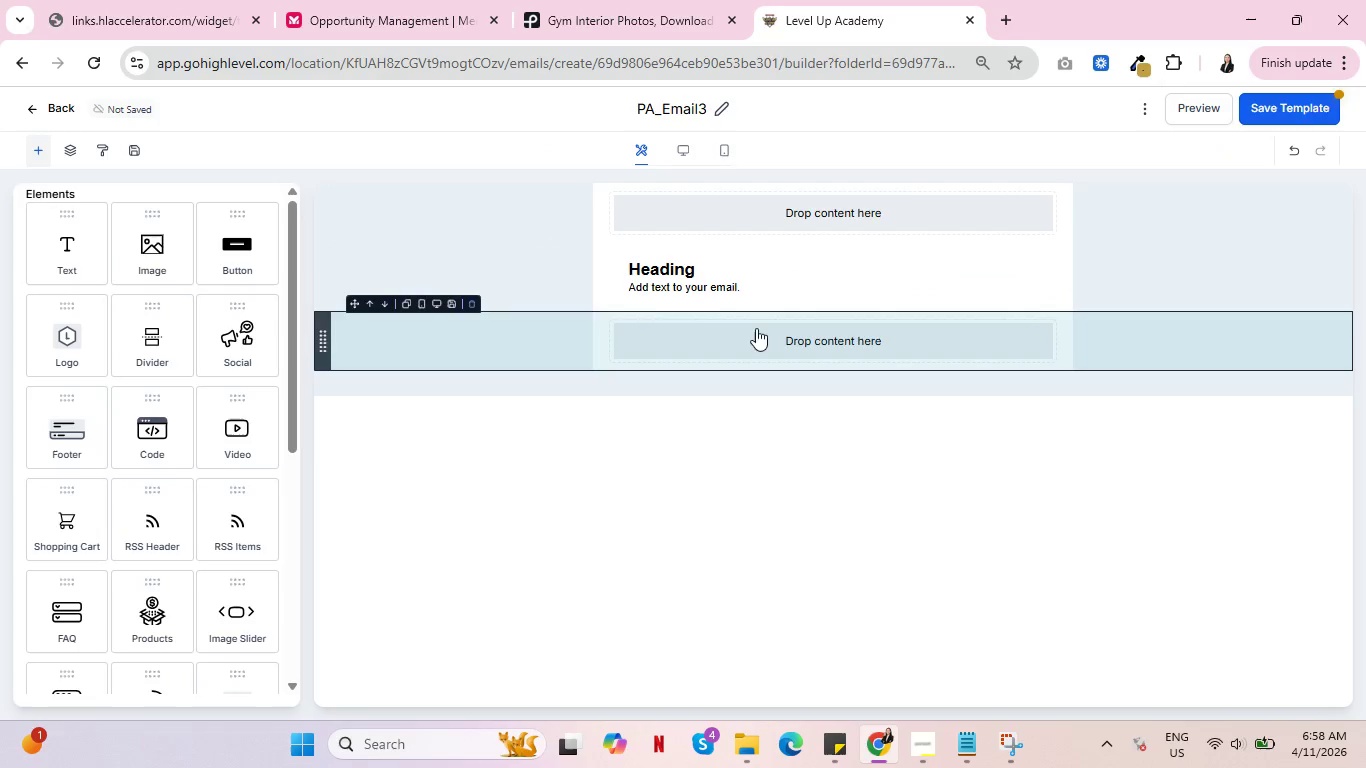 
double_click([704, 269])
 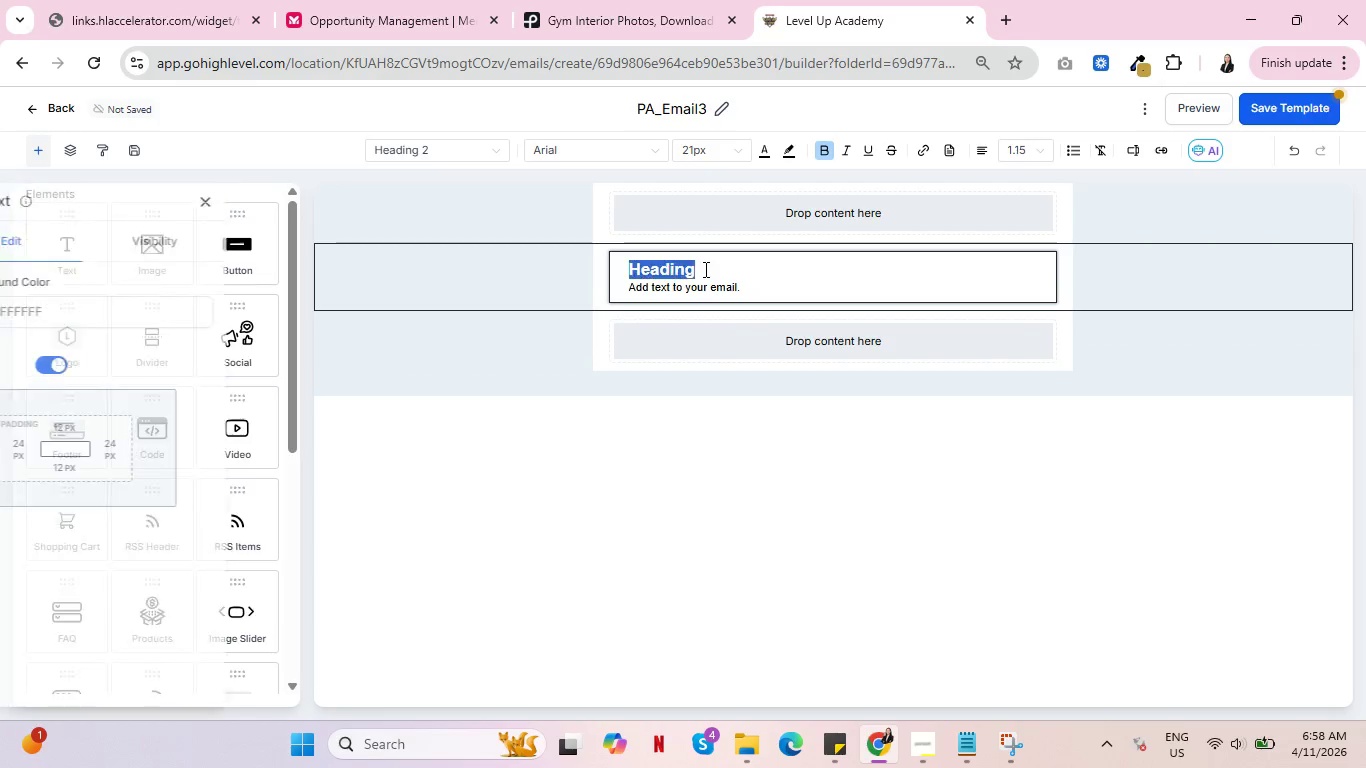 
triple_click([704, 269])
 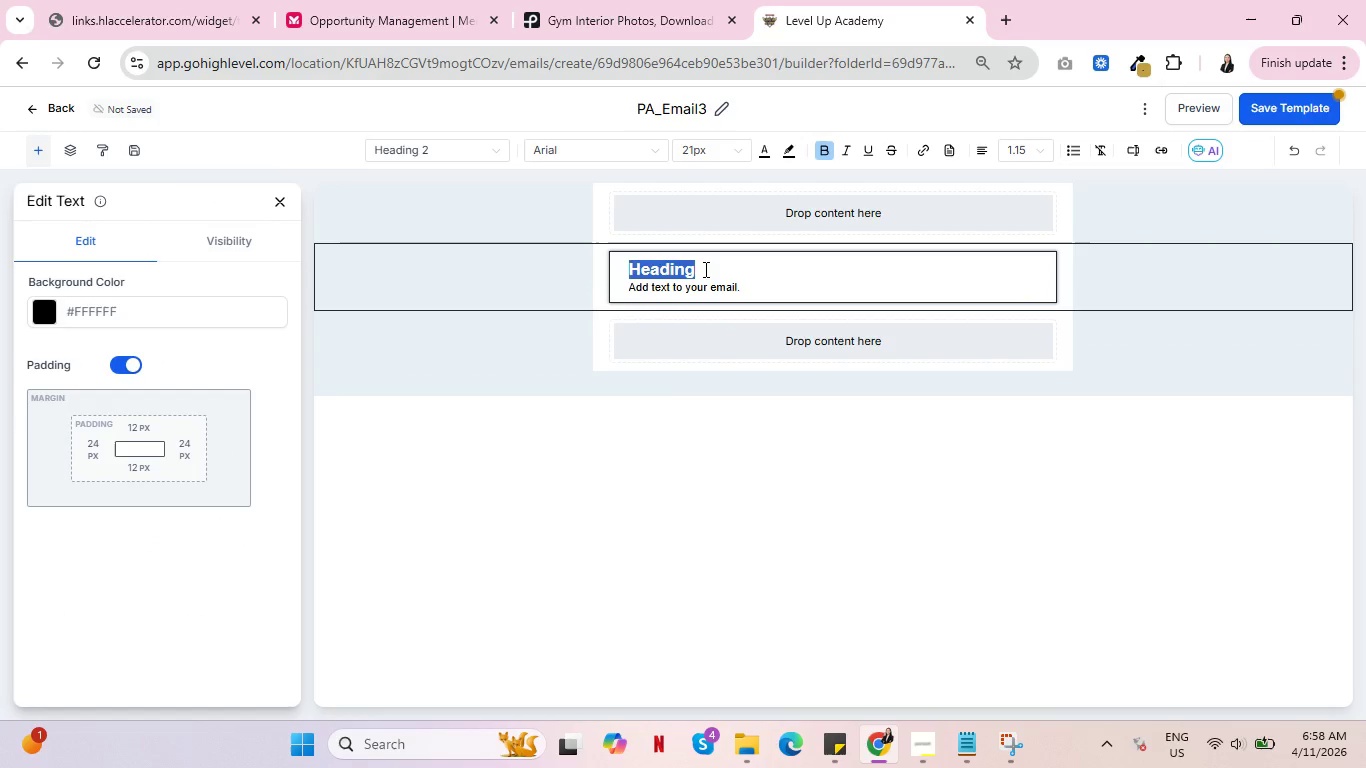 
key(Backspace)
 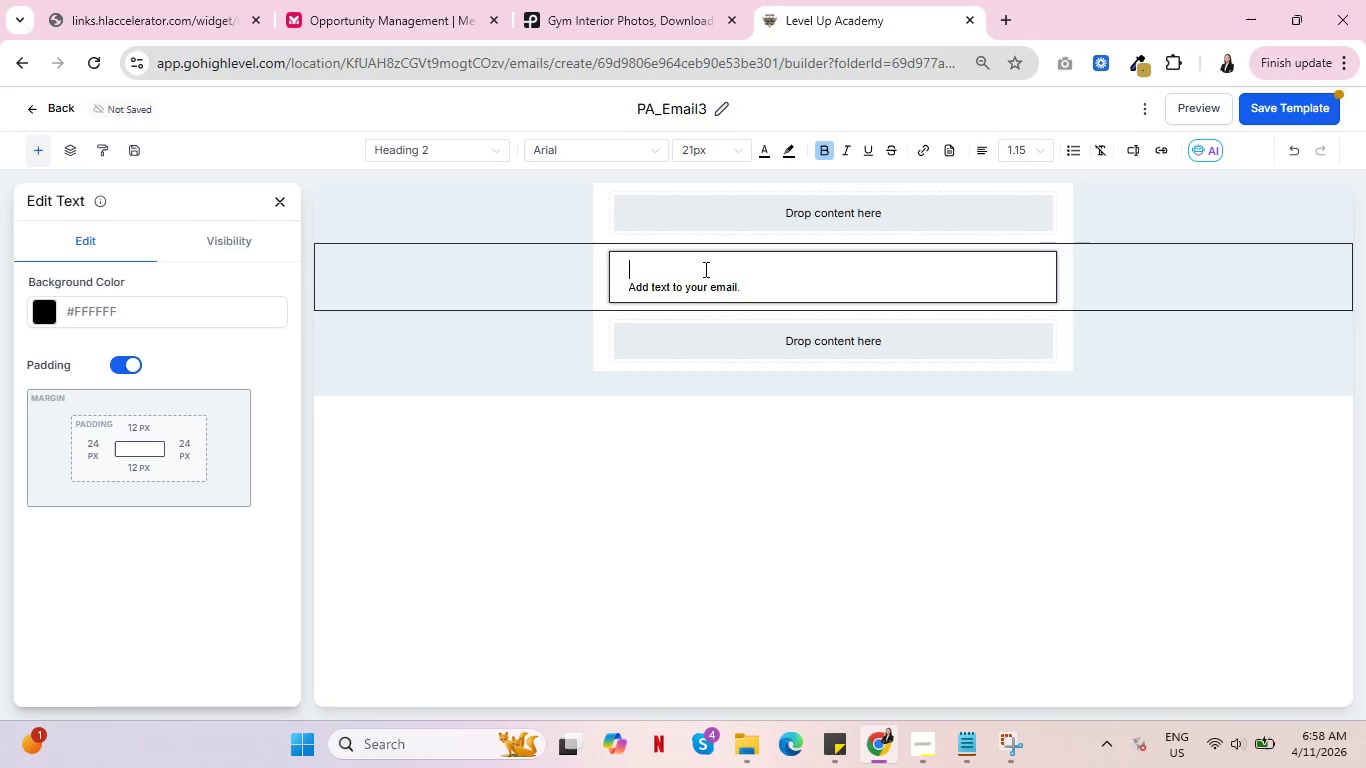 
wait(8.16)
 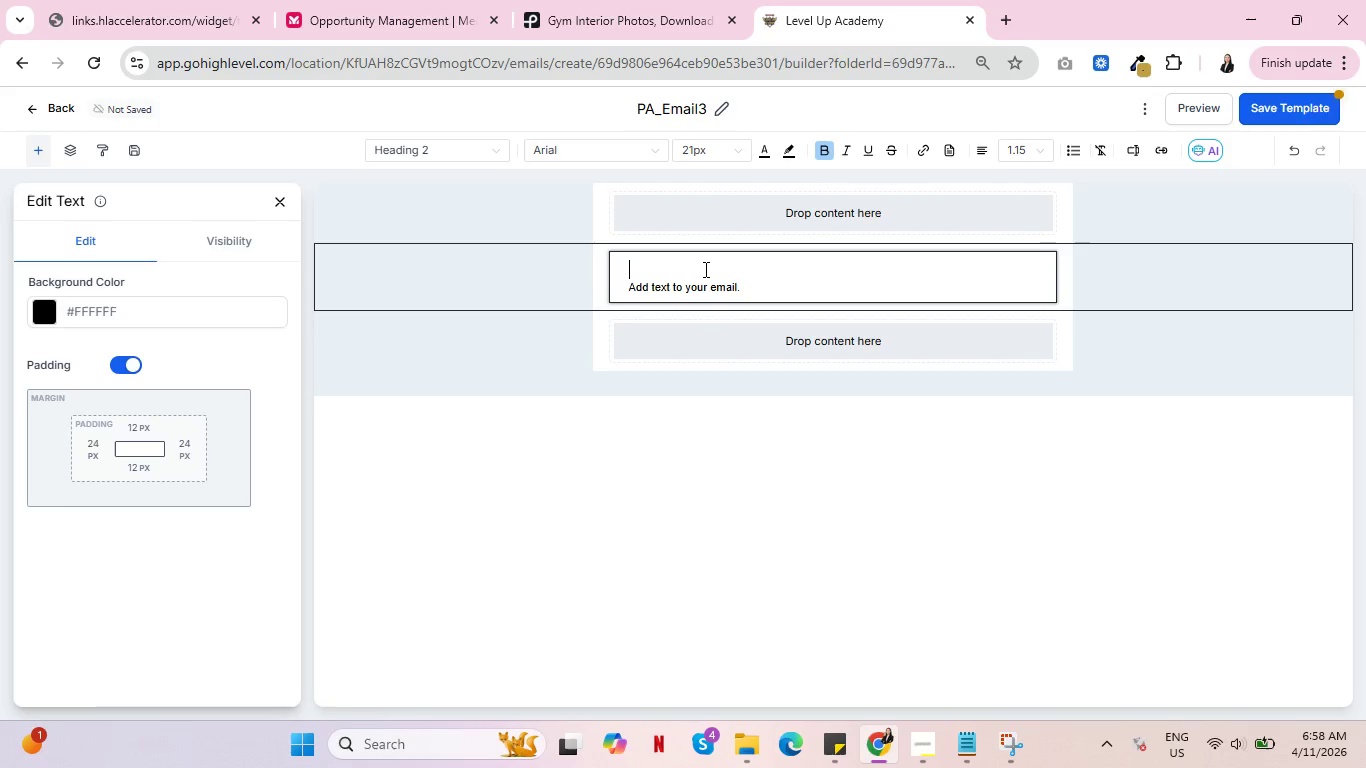 
type(From )
 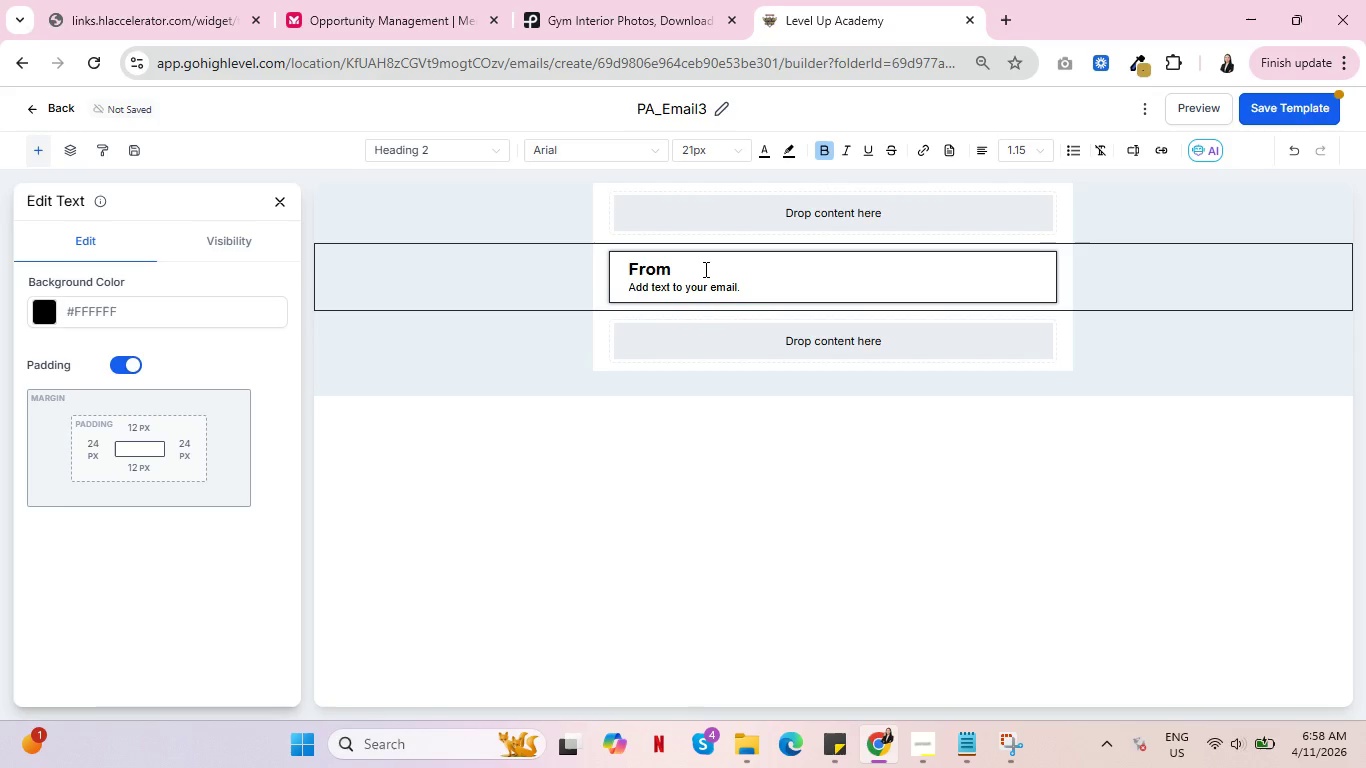 
key(Backspace)
key(Backspace)
type(m Deterioration to Distinct )
 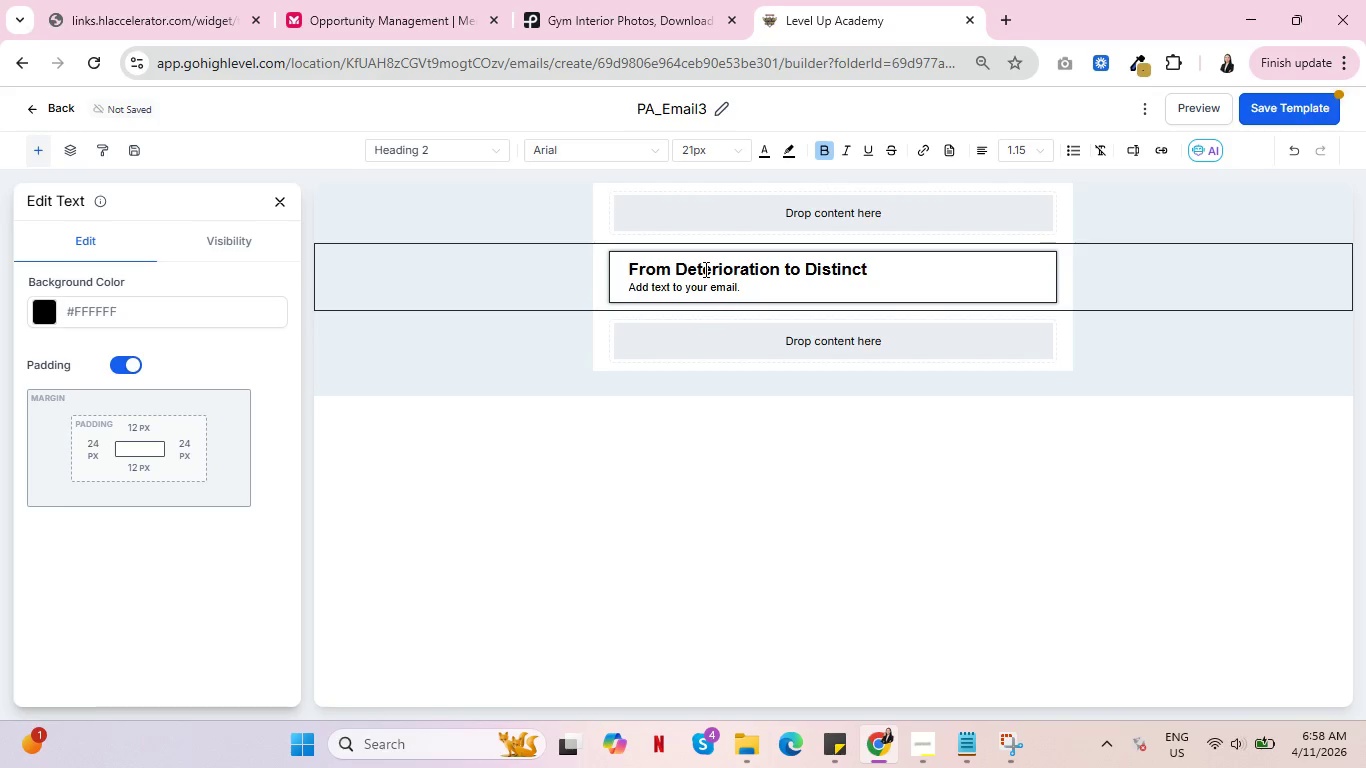 
key(Backspace)
type(ion: Preservng)
key(Backspace)
key(Backspace)
type(ing Your LegacyVisua)
key(Backspace)
key(Backspace)
key(Backspace)
key(Backspace)
key(Backspace)
type( Visually)
 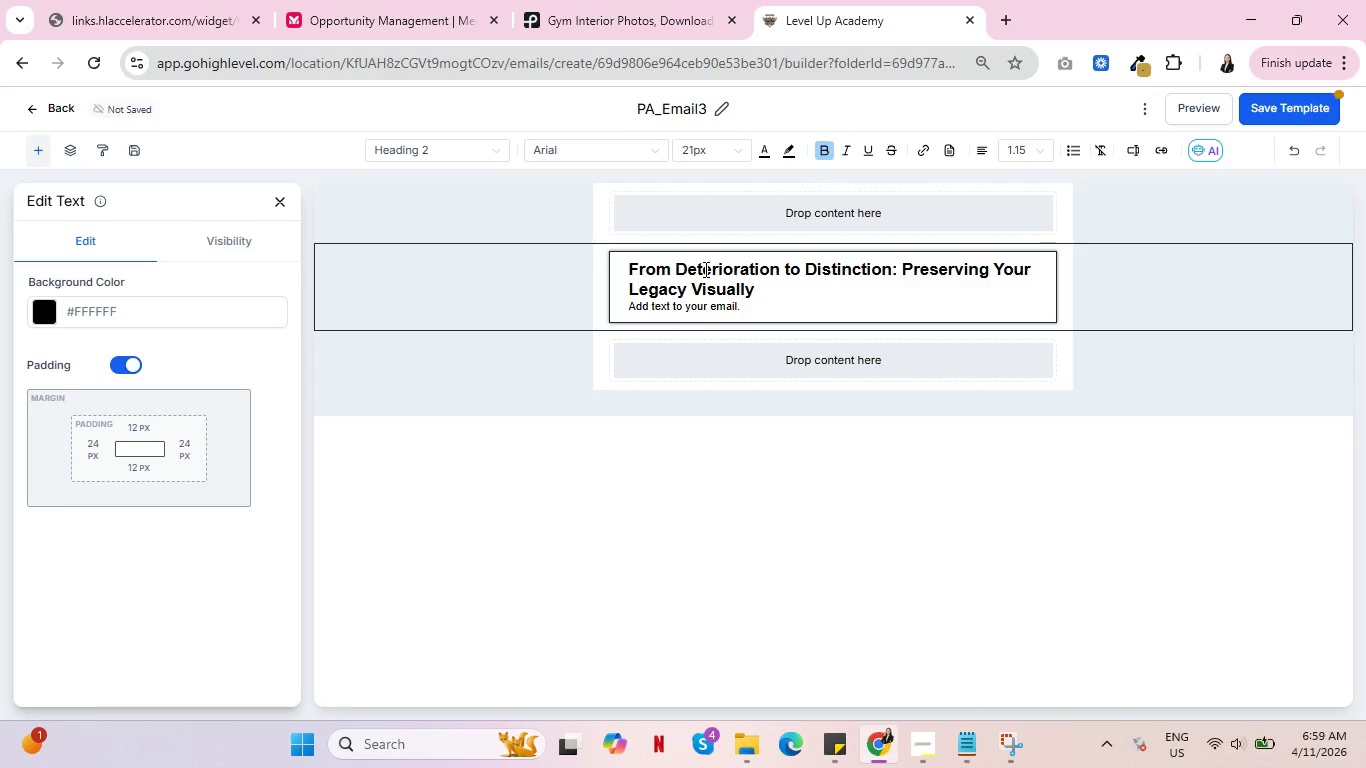 
left_click([750, 307])
 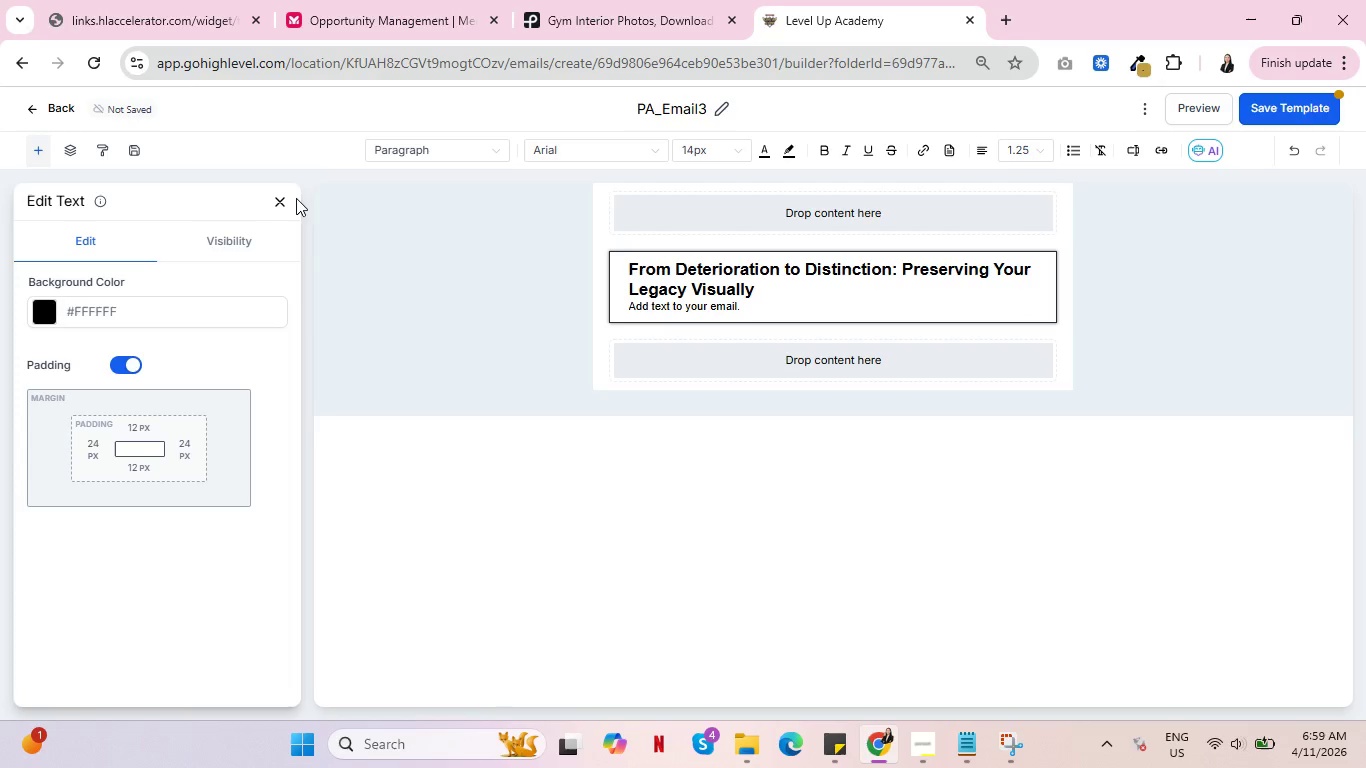 
left_click([281, 196])
 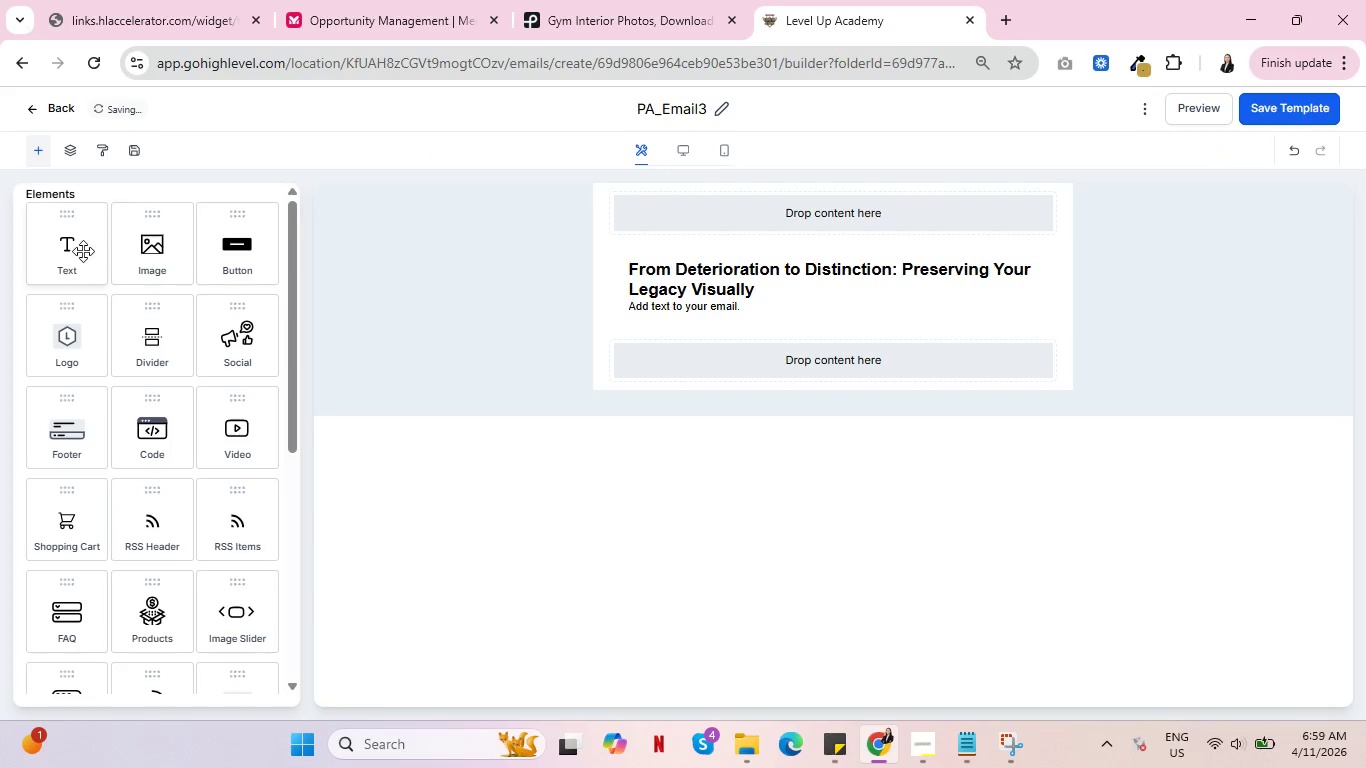 
left_click_drag(start_coordinate=[82, 251], to_coordinate=[792, 338])
 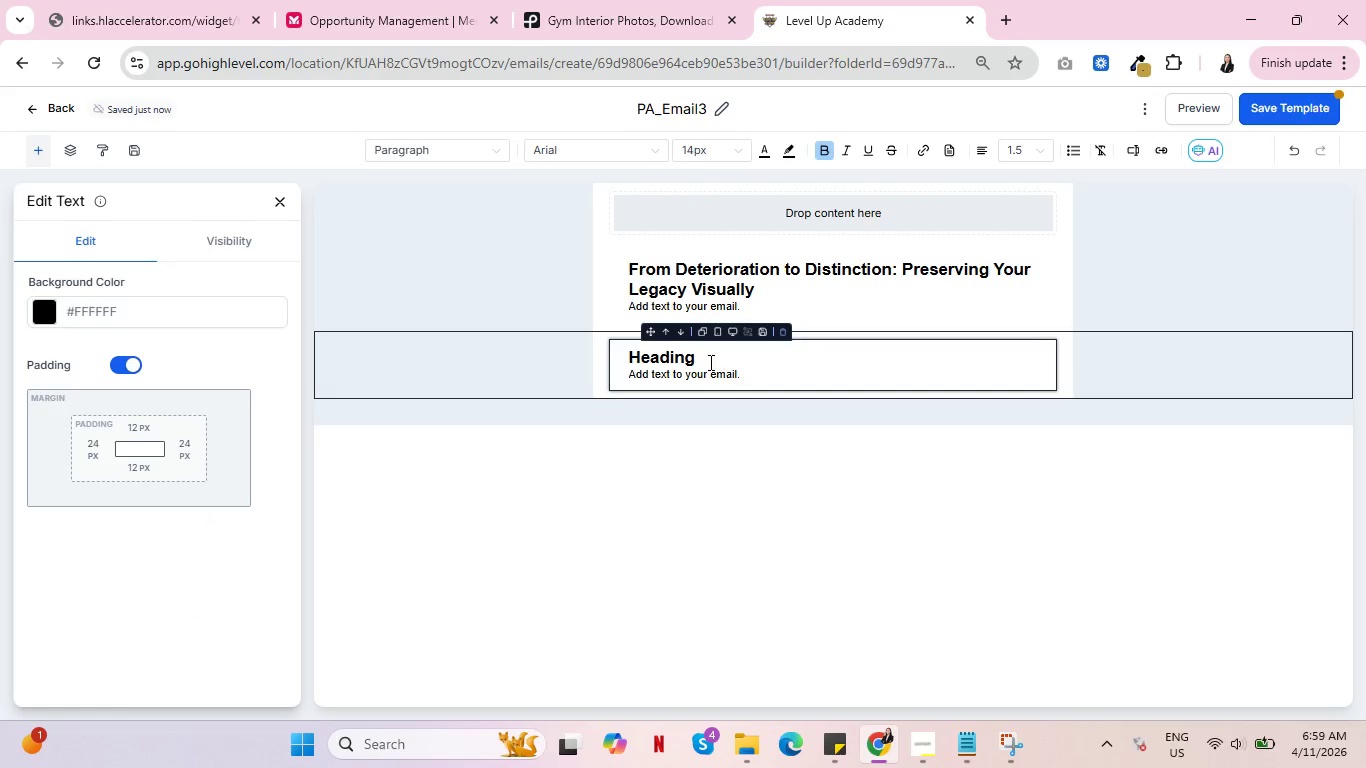 
left_click_drag(start_coordinate=[709, 362], to_coordinate=[606, 354])
 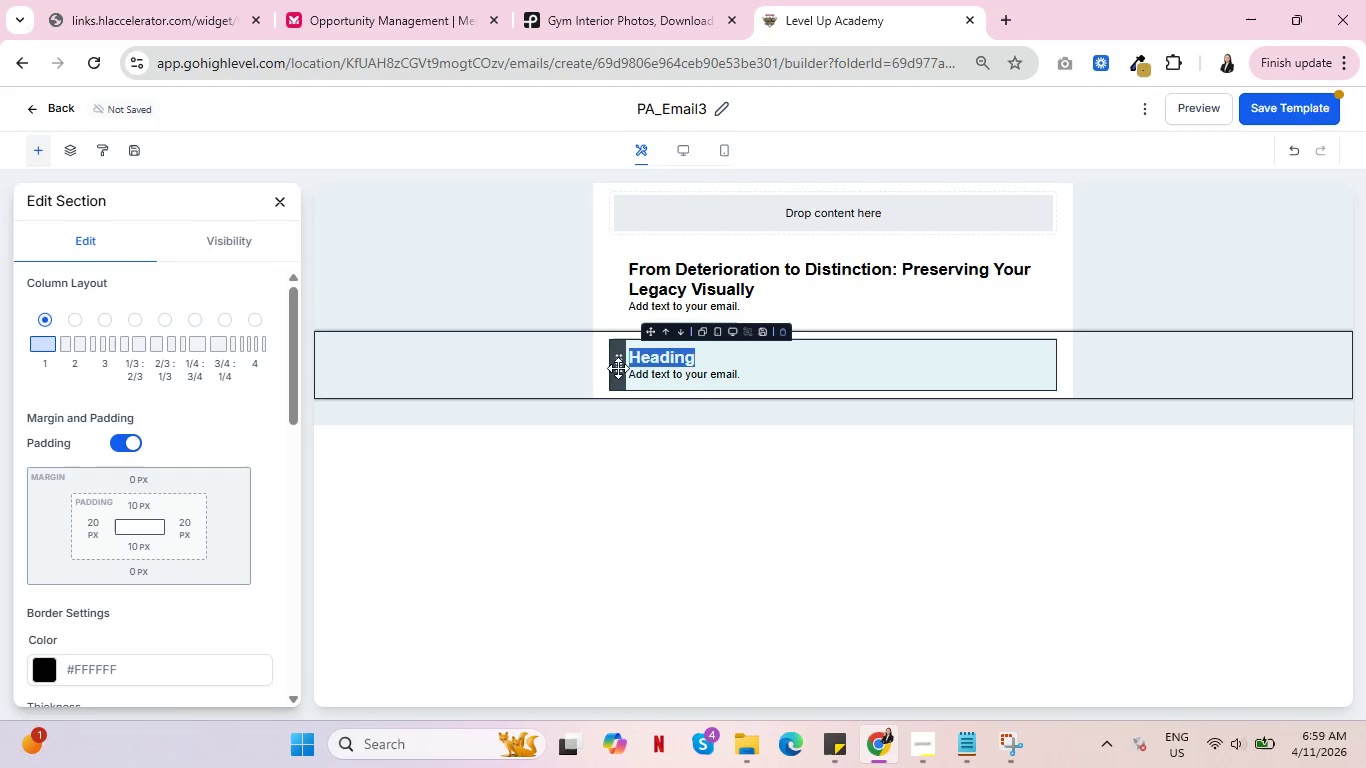 
key(Backspace)
 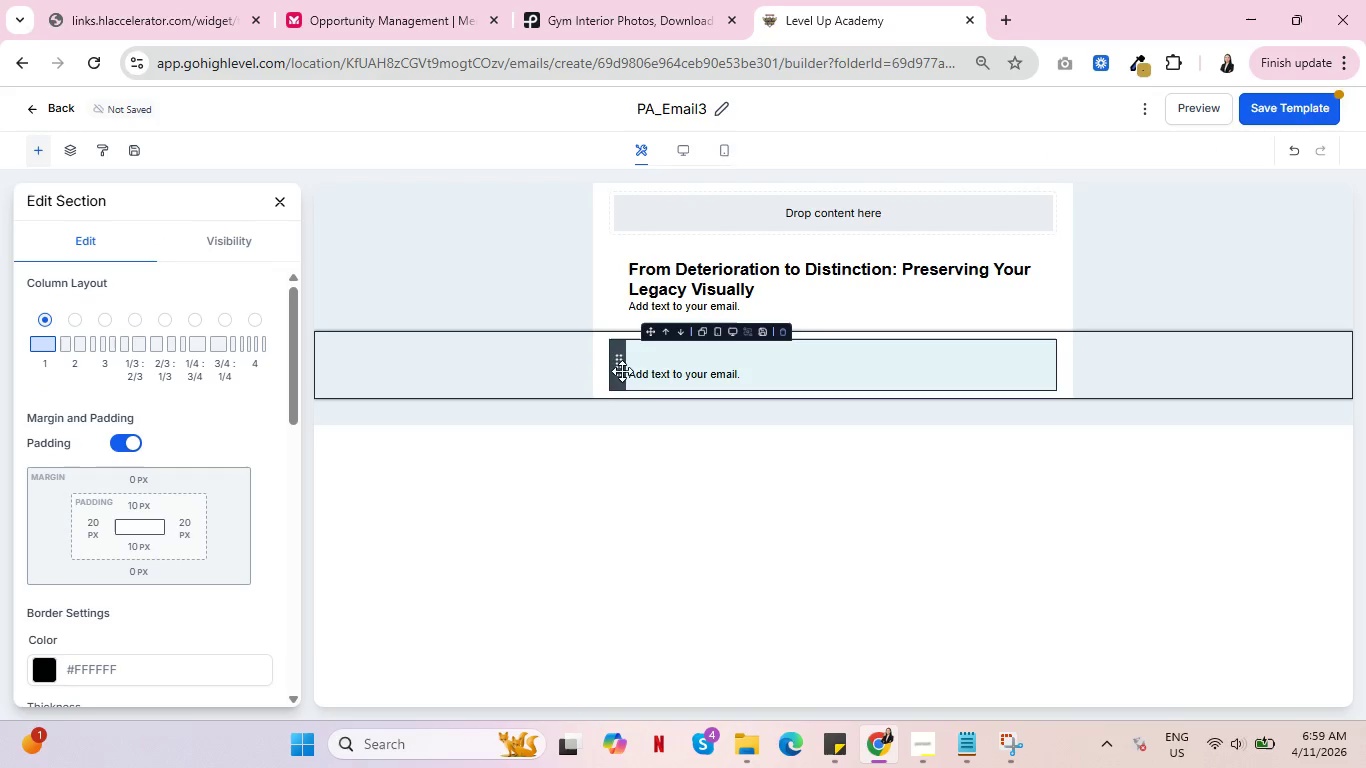 
key(Delete)
 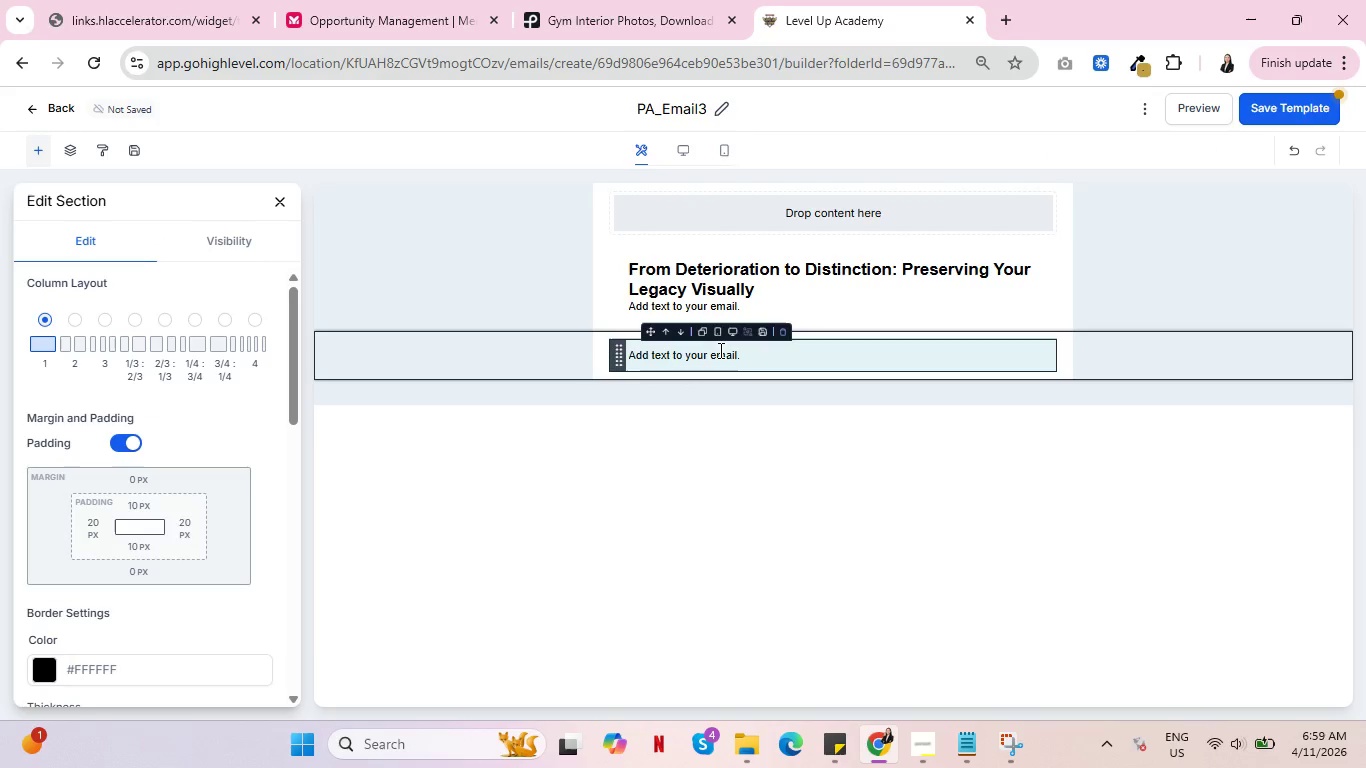 
double_click([719, 350])
 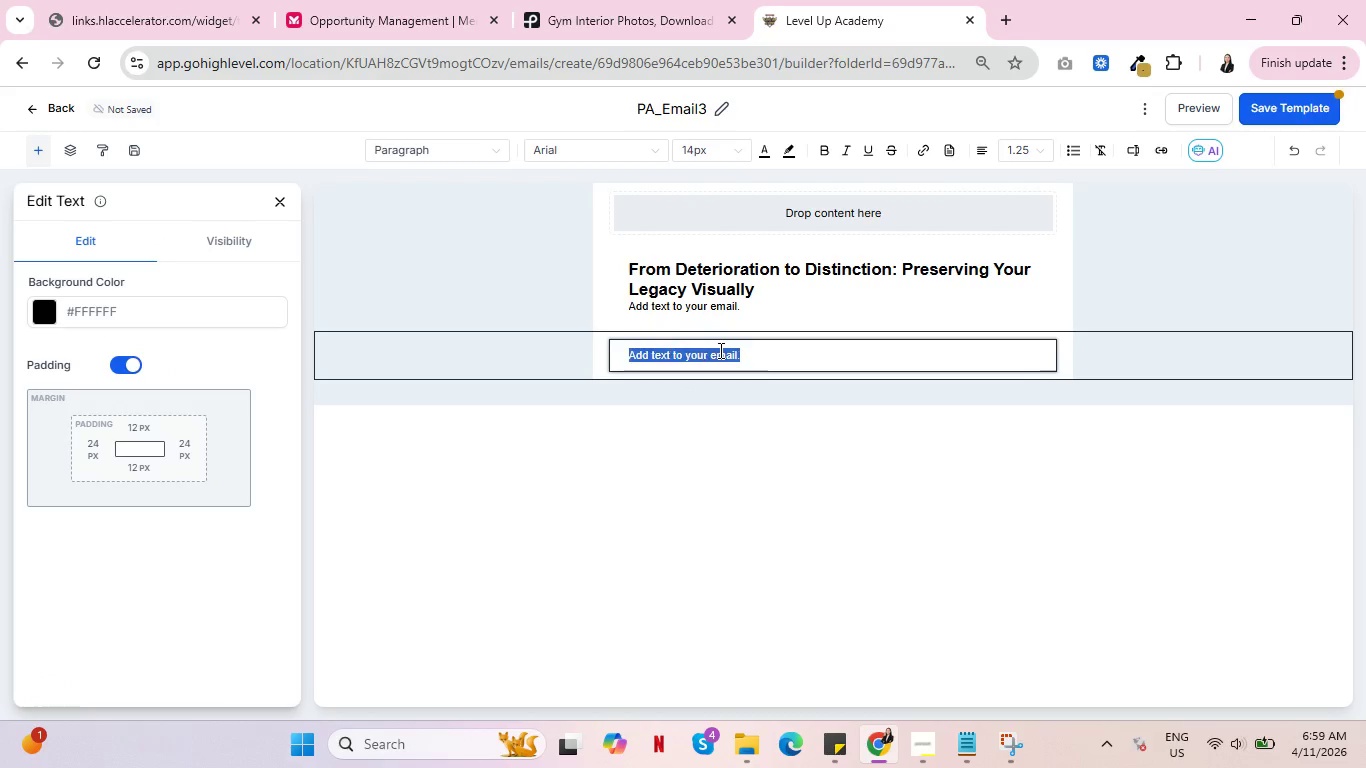 
triple_click([719, 350])
 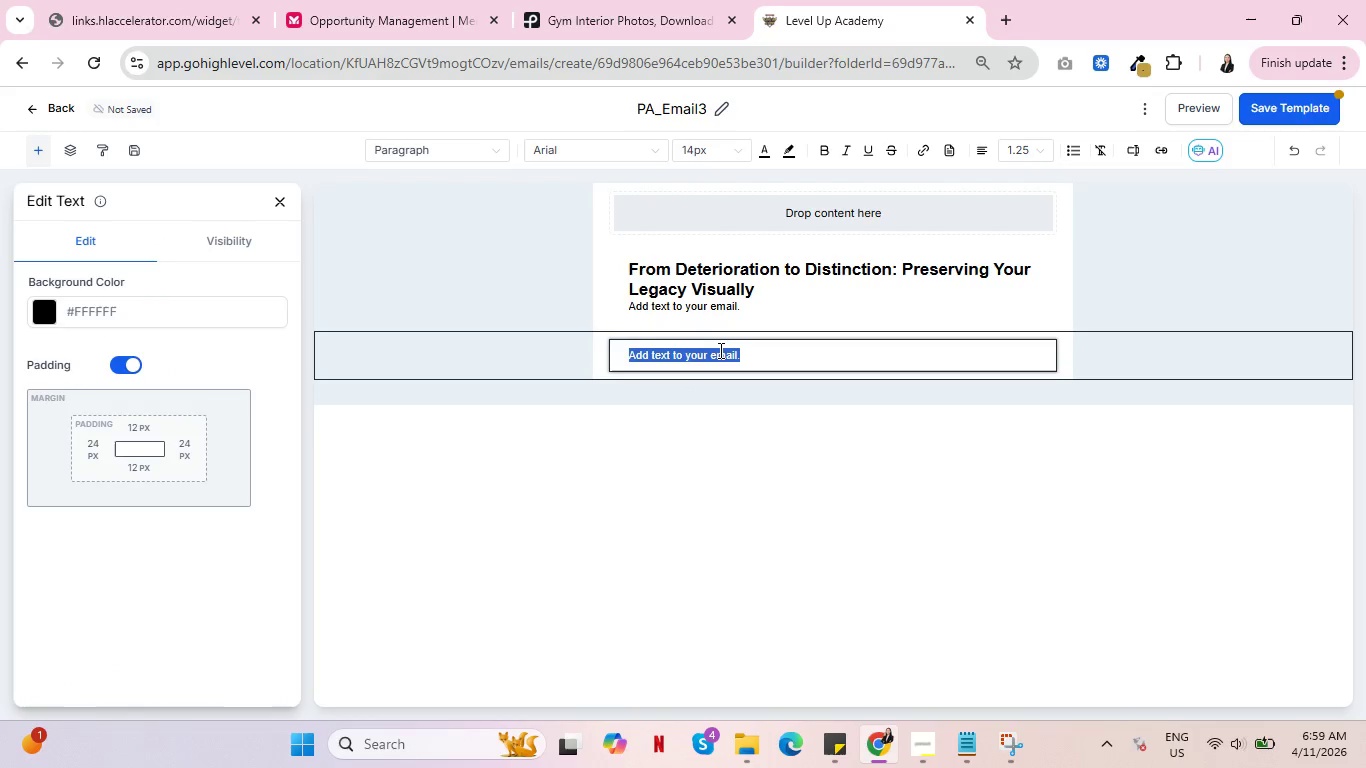 
wait(5.42)
 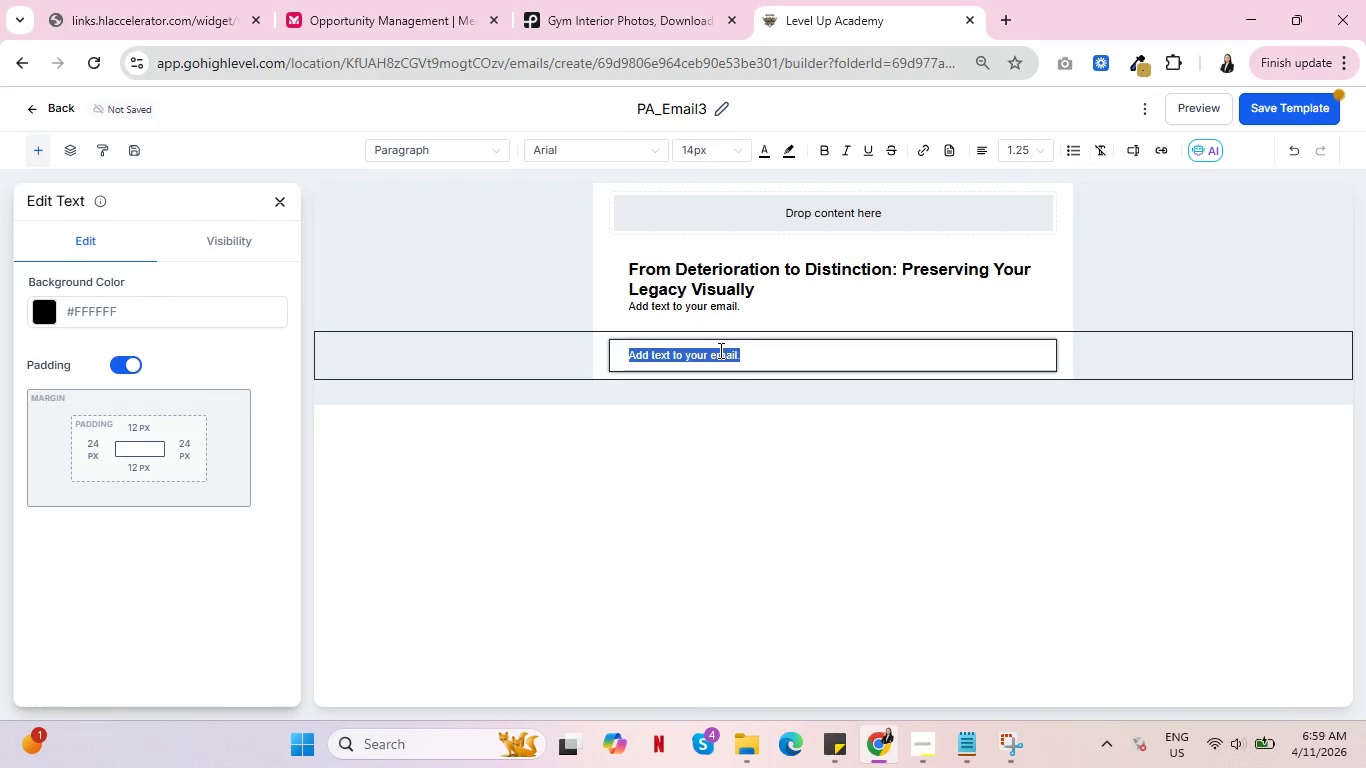 
type(Dear )
 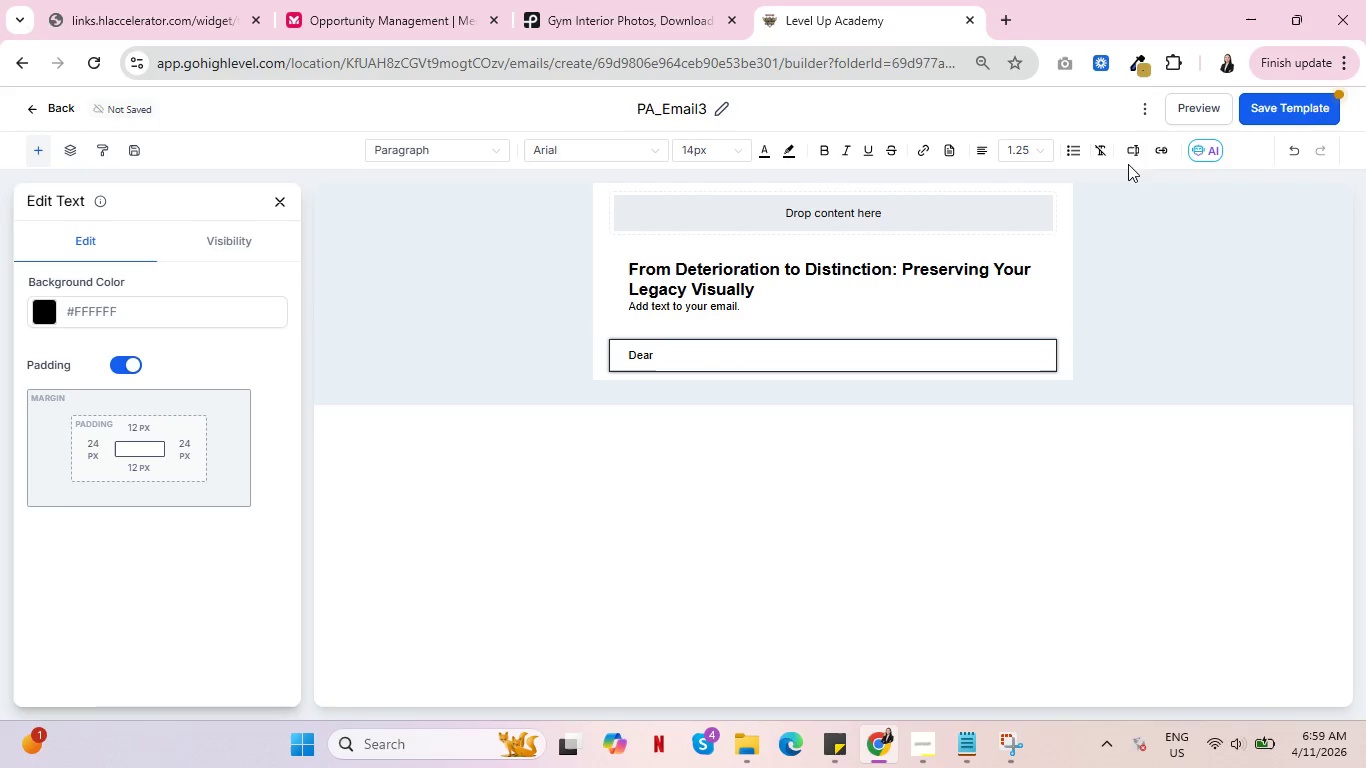 
left_click([1138, 149])
 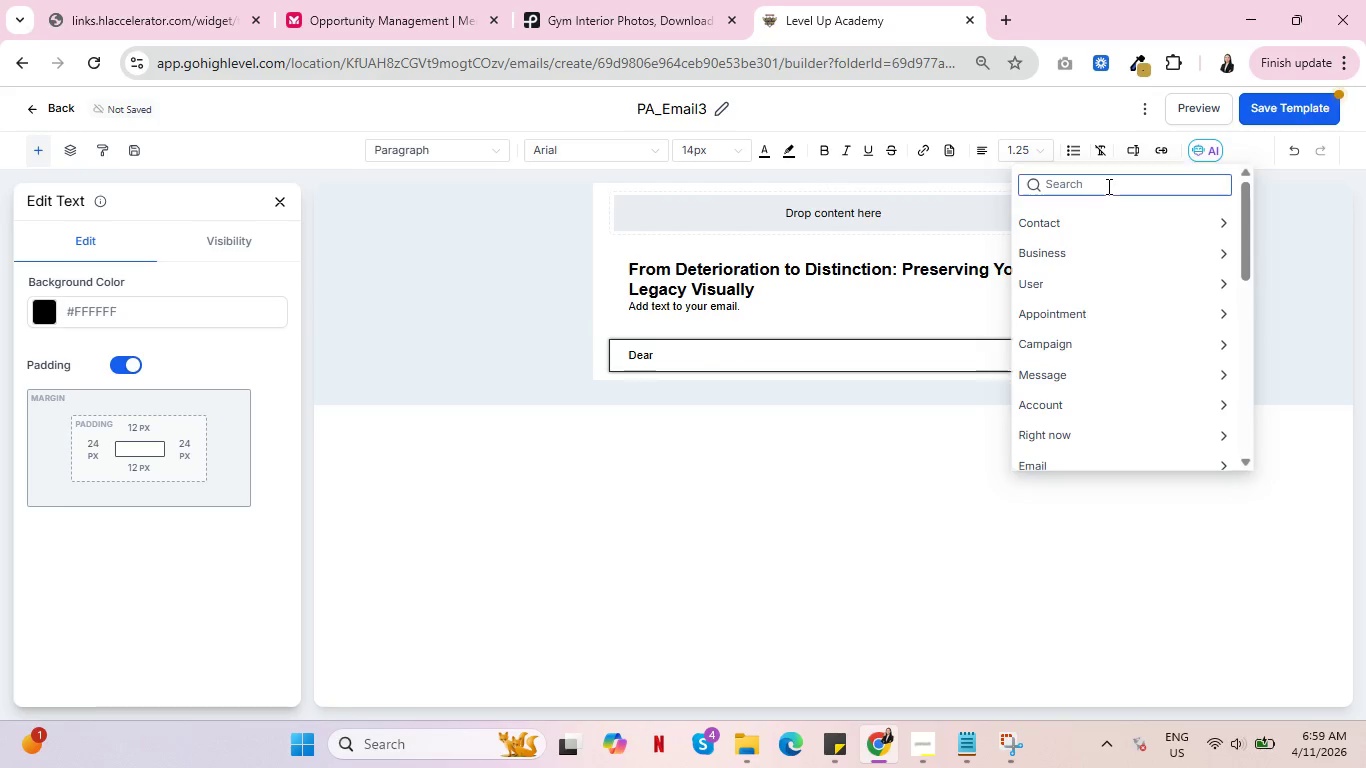 
left_click([1107, 186])
 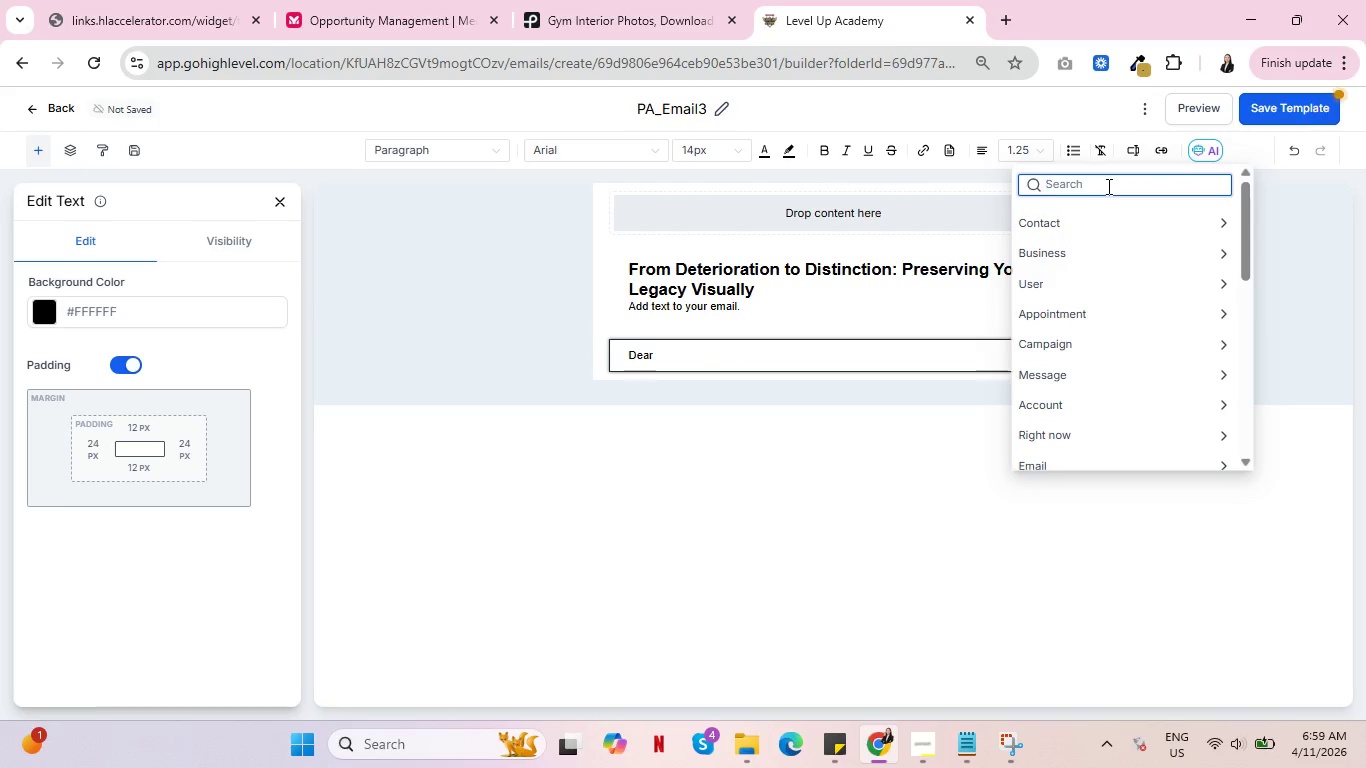 
type(arc)
 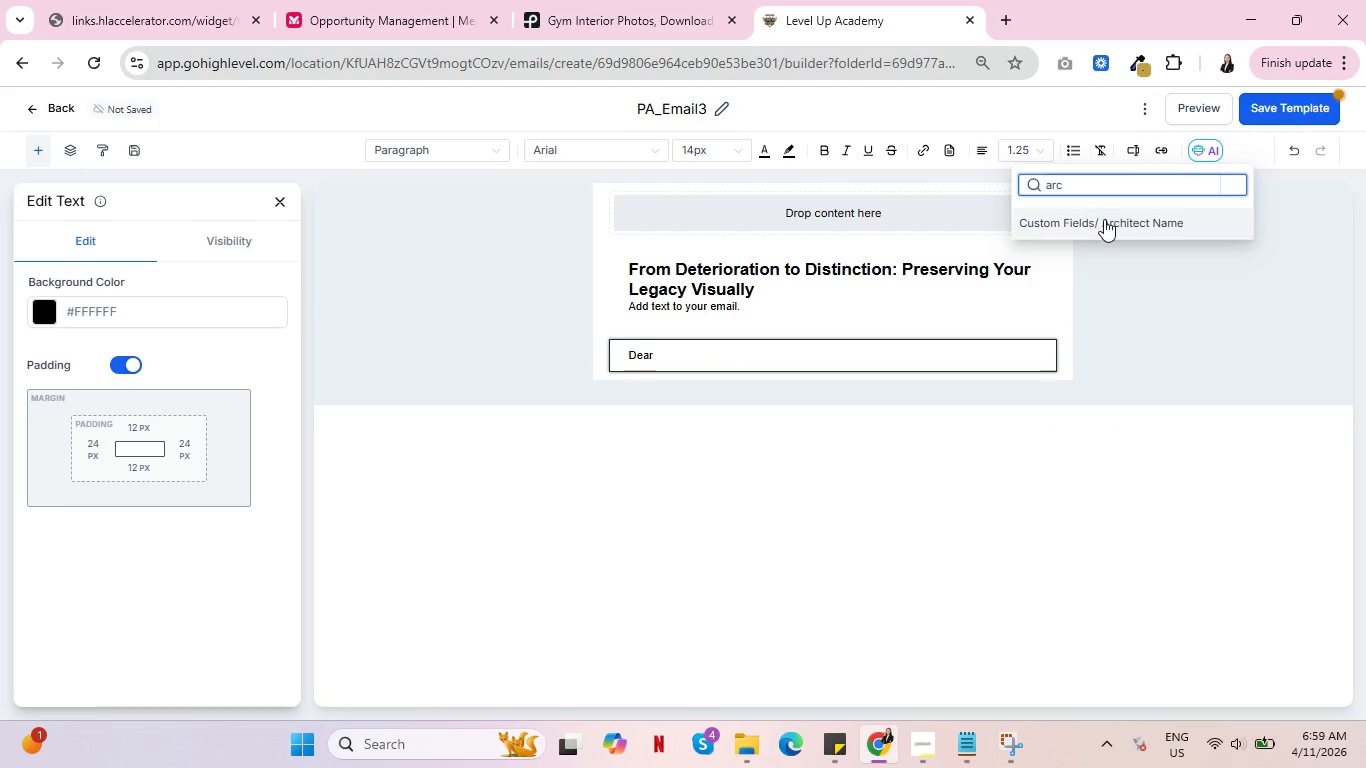 
left_click([1105, 220])
 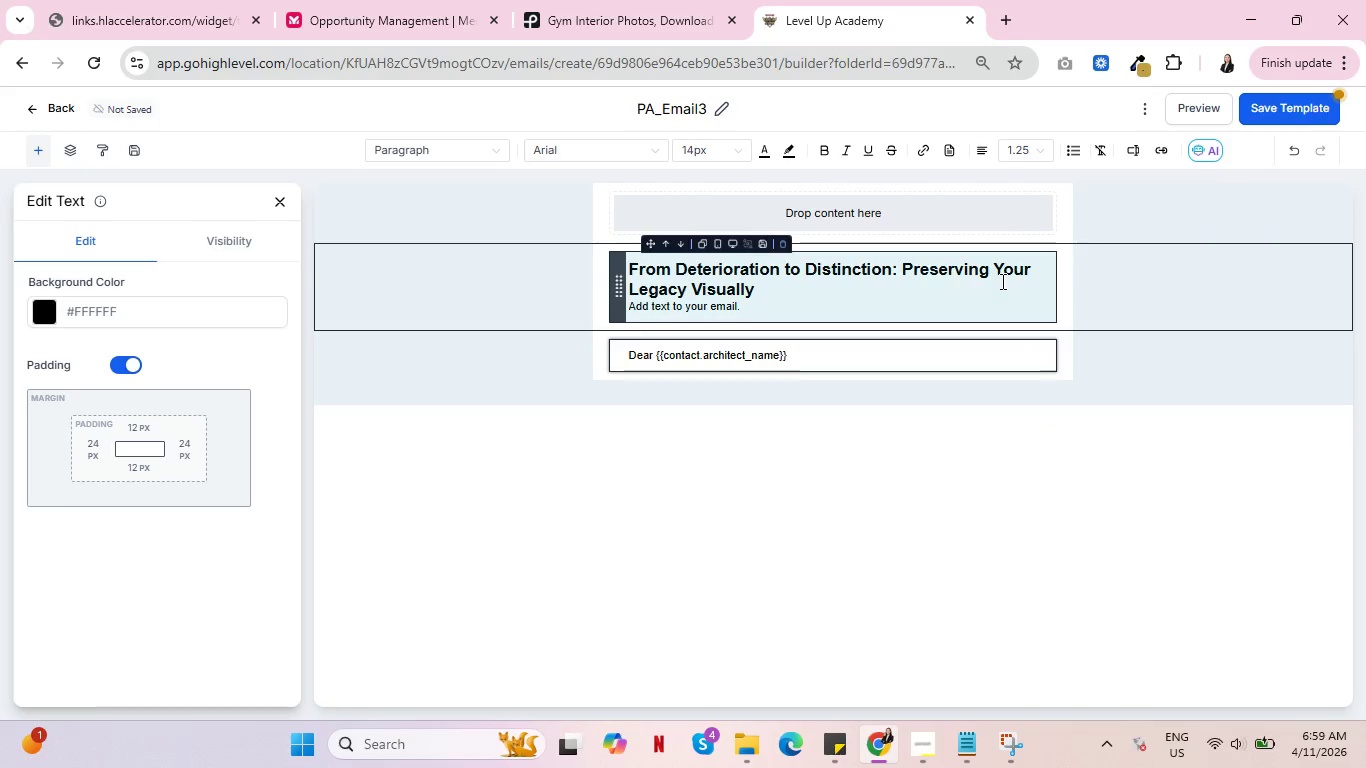 
key(Comma)
 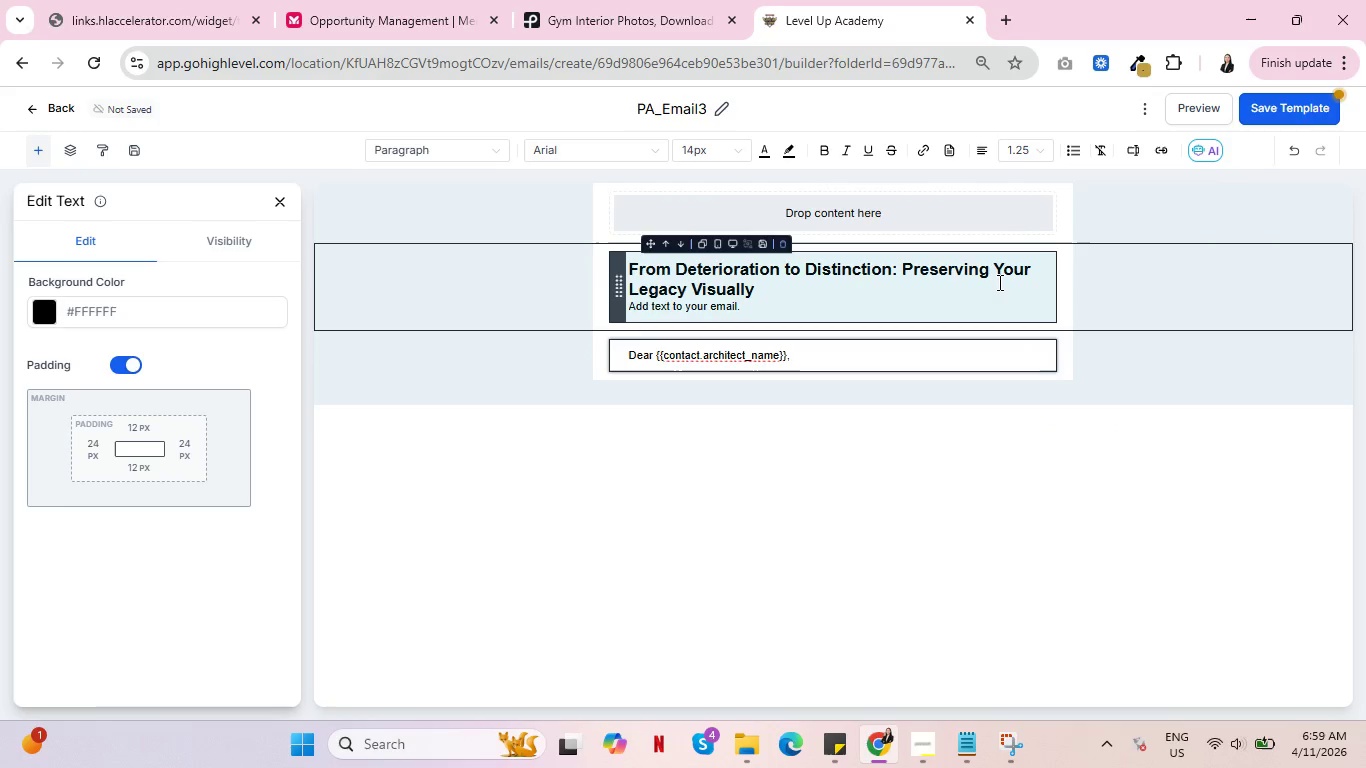 
key(Enter)
 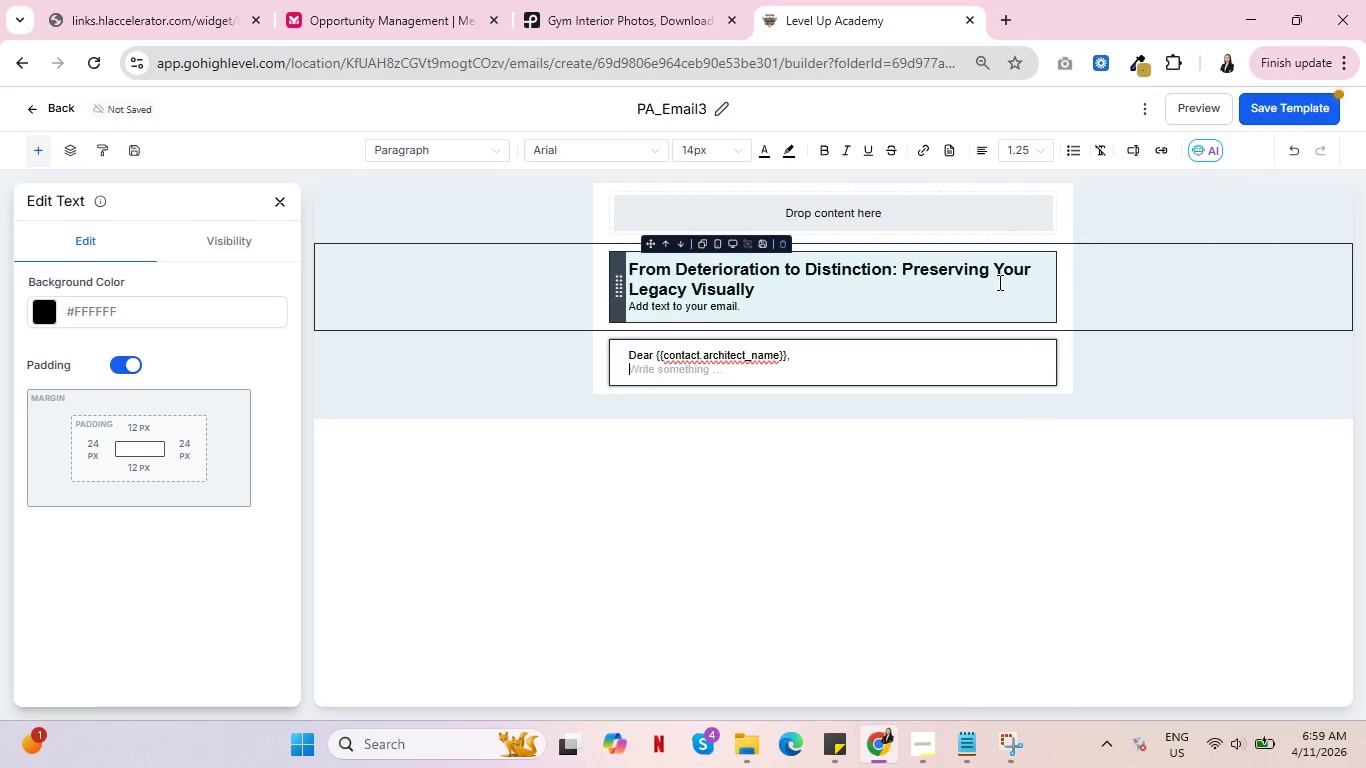 
key(Enter)
 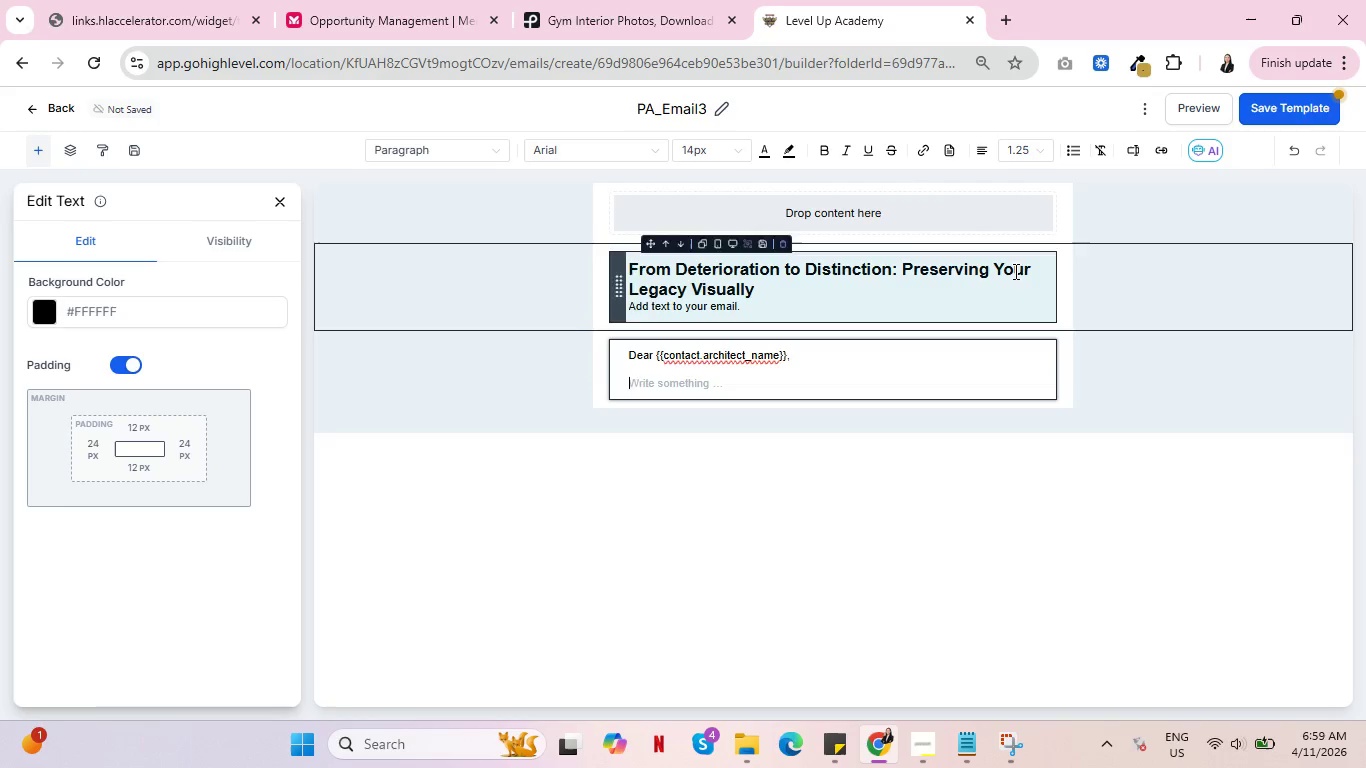 
wait(6.12)
 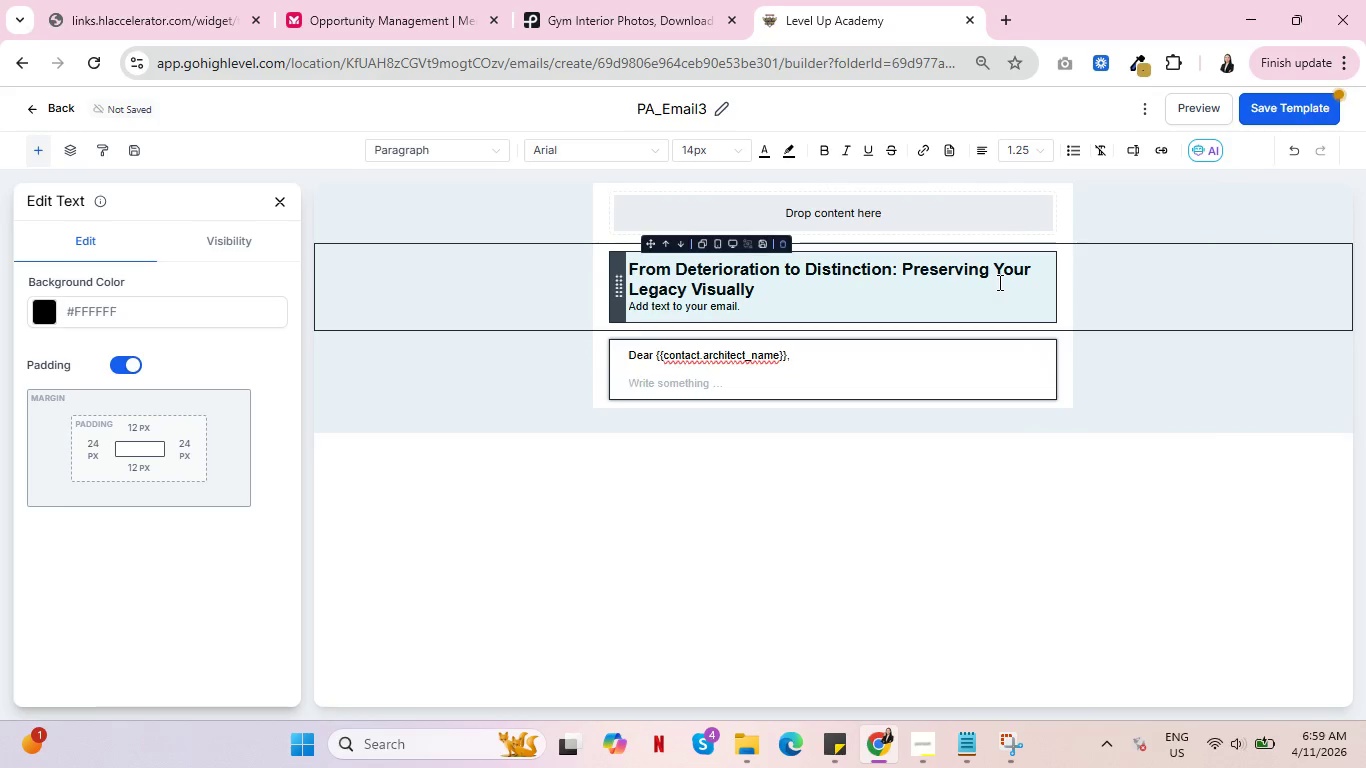 
left_click([927, 745])